 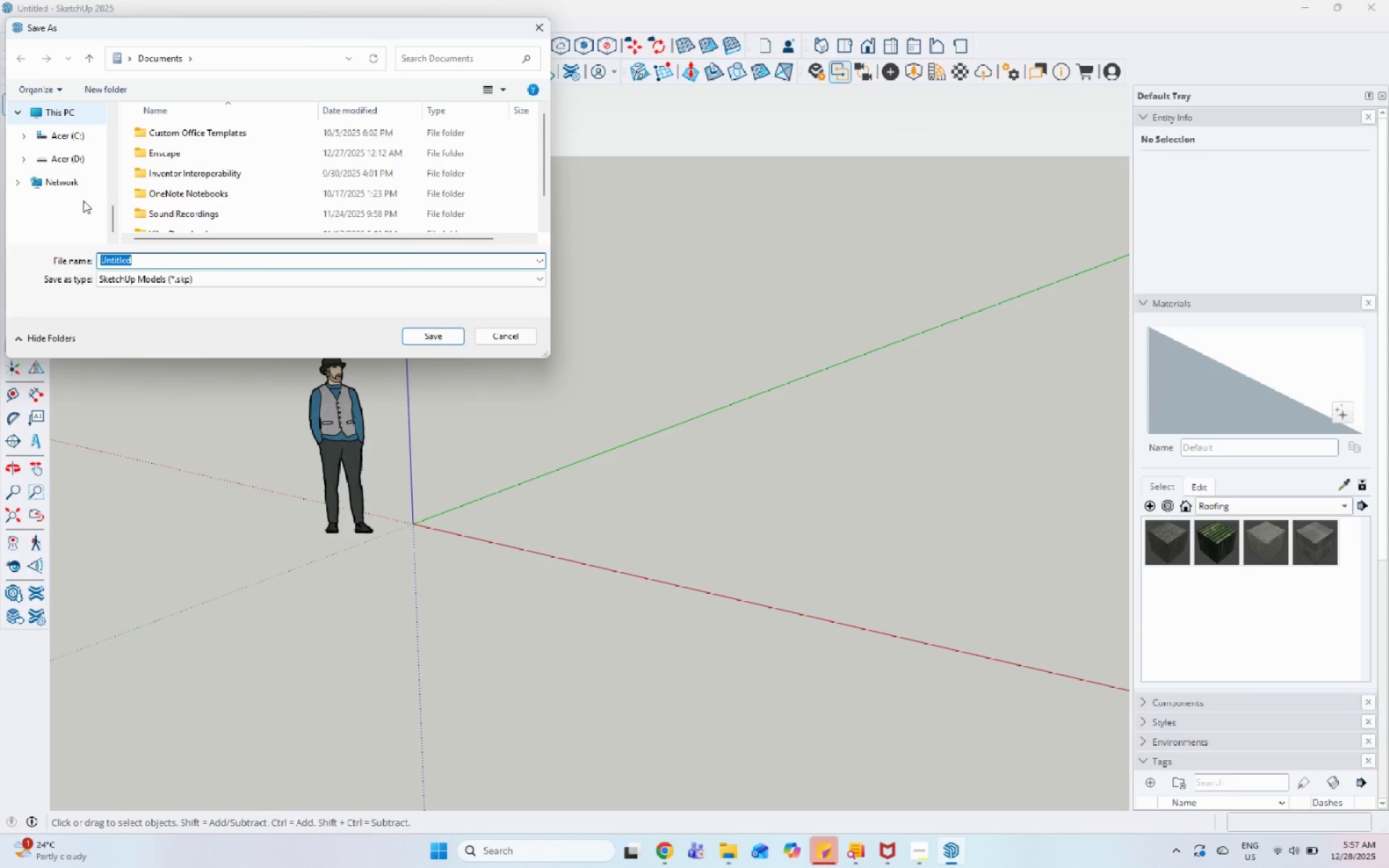 
left_click([84, 159])
 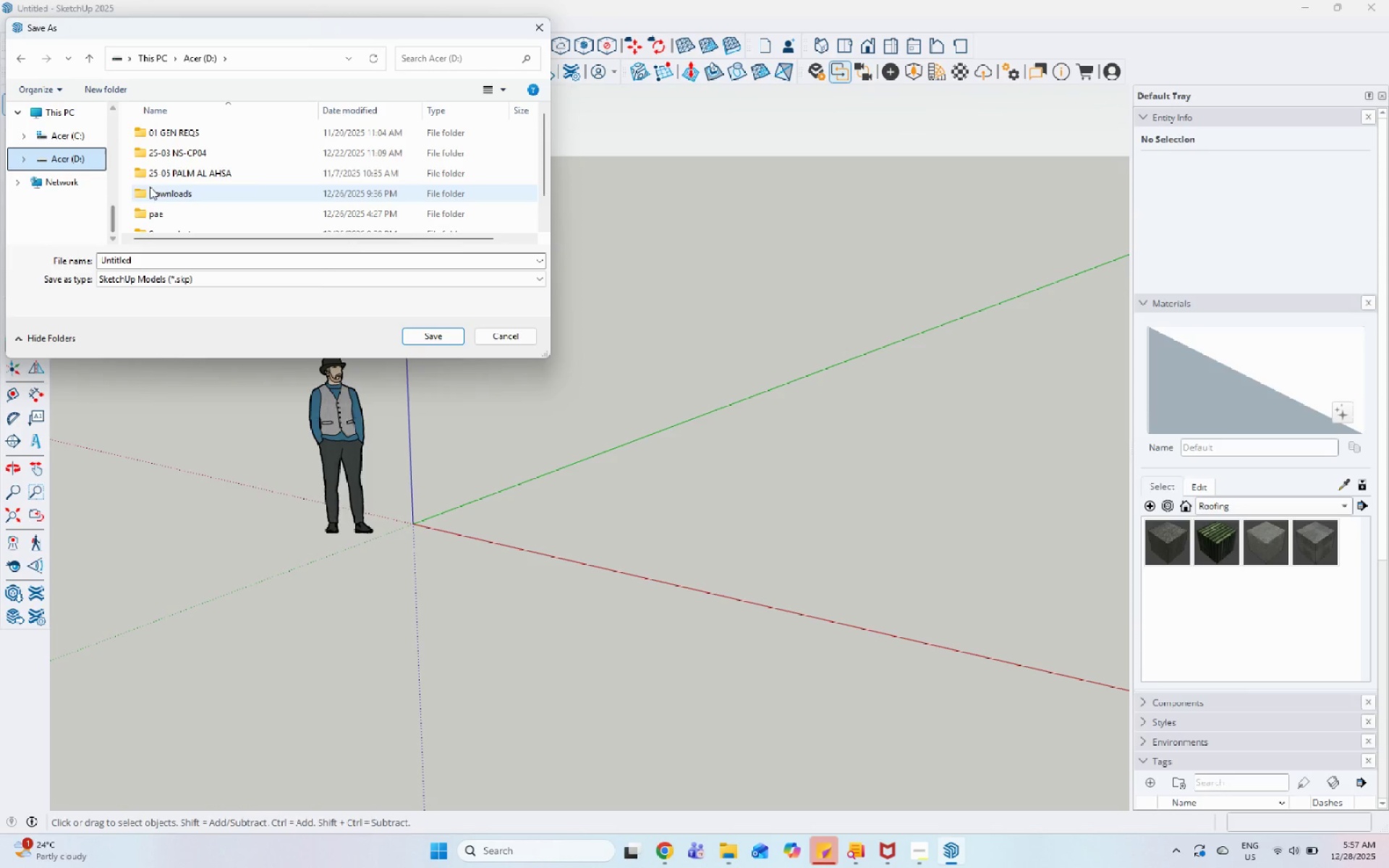 
left_click([160, 216])
 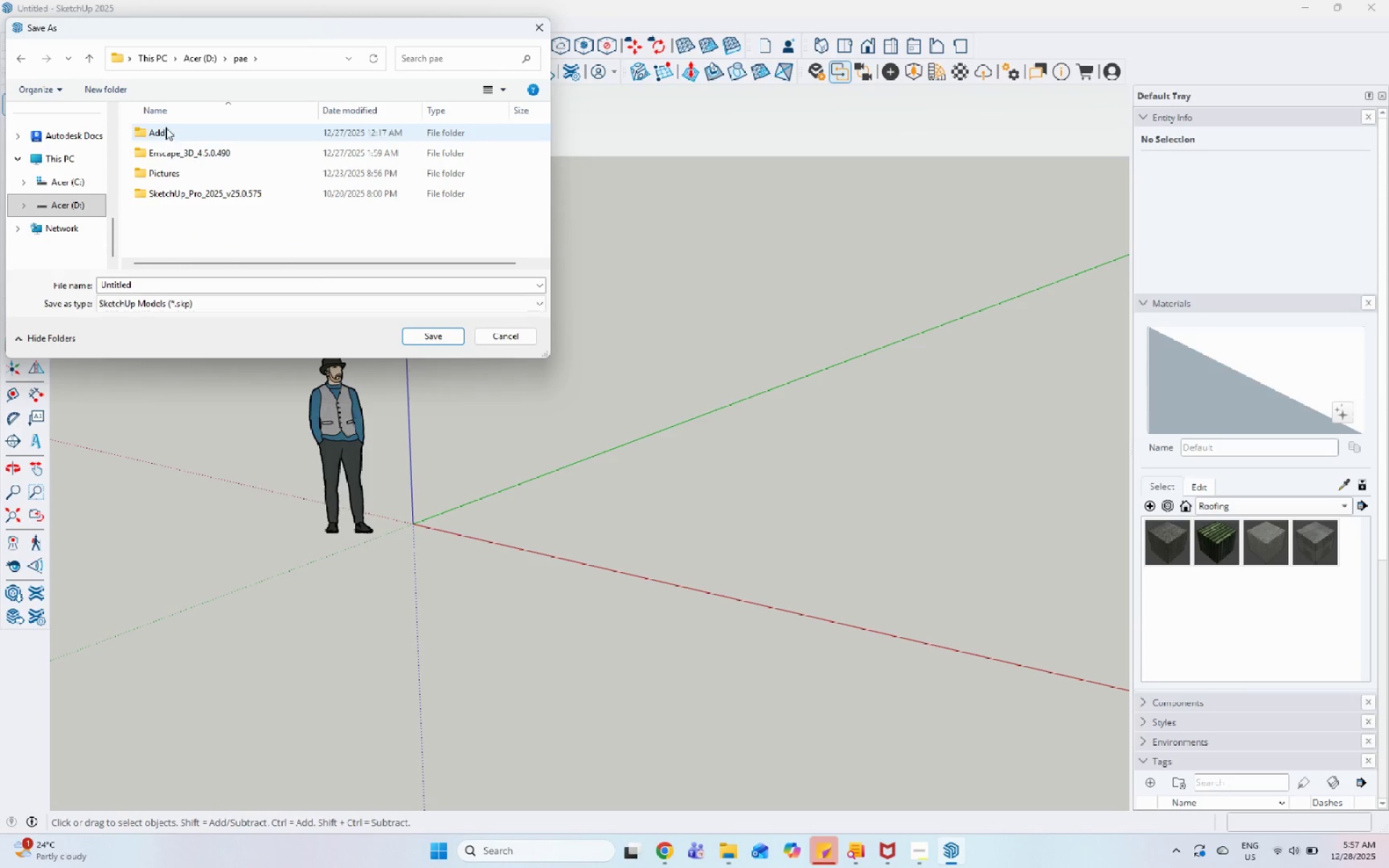 
double_click([166, 127])
 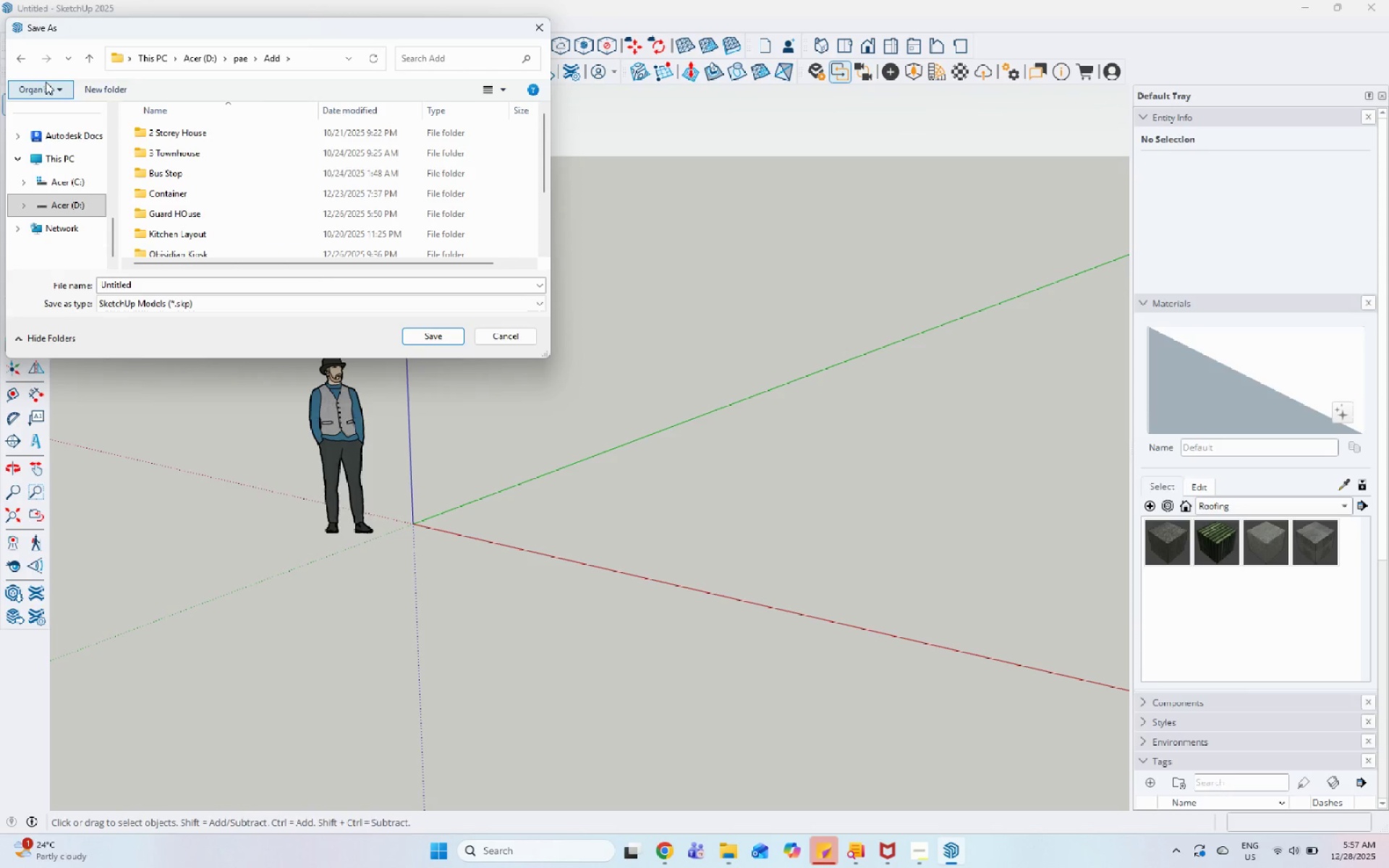 
left_click([93, 91])
 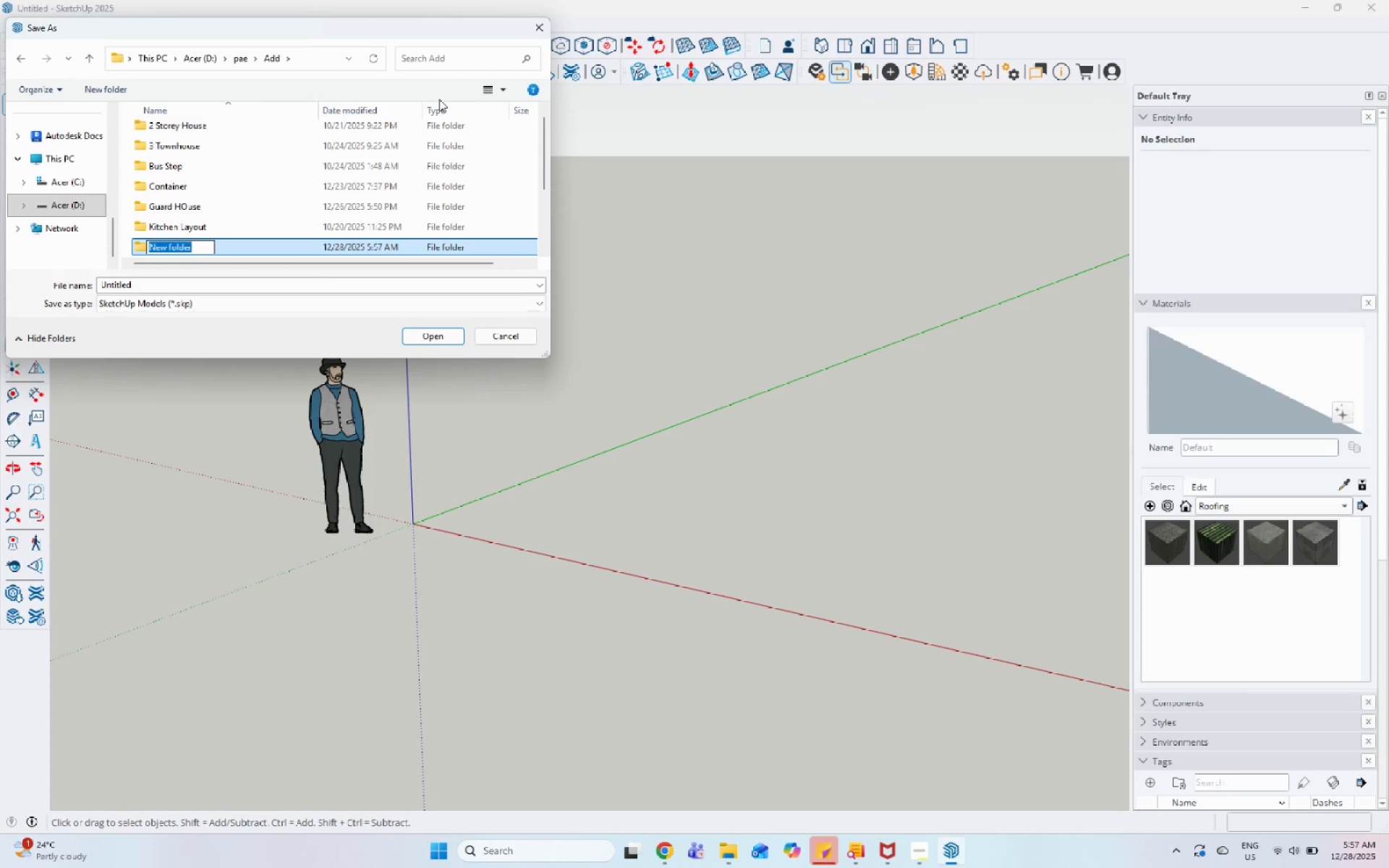 
key(Control+V)
 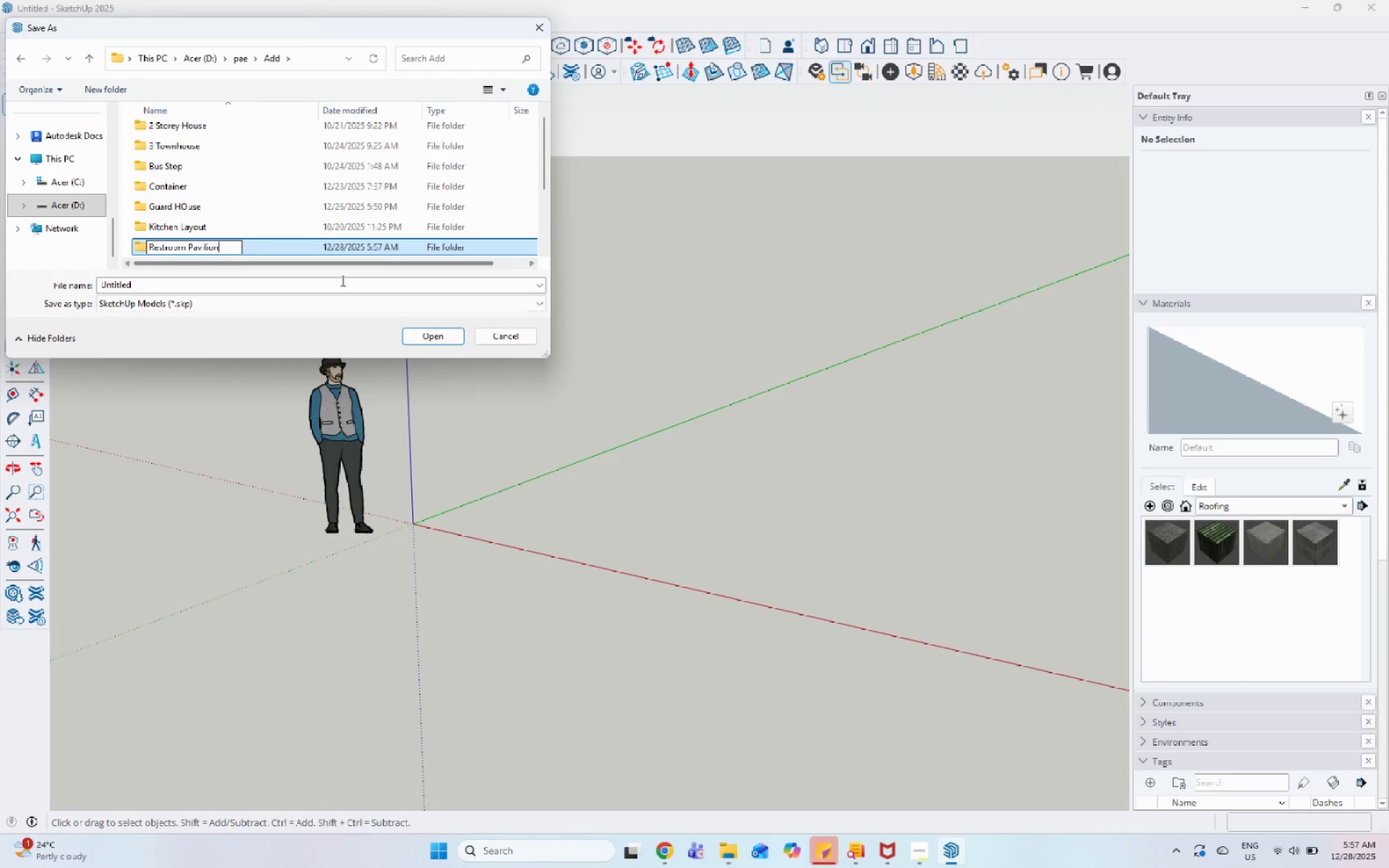 
left_click([422, 345])
 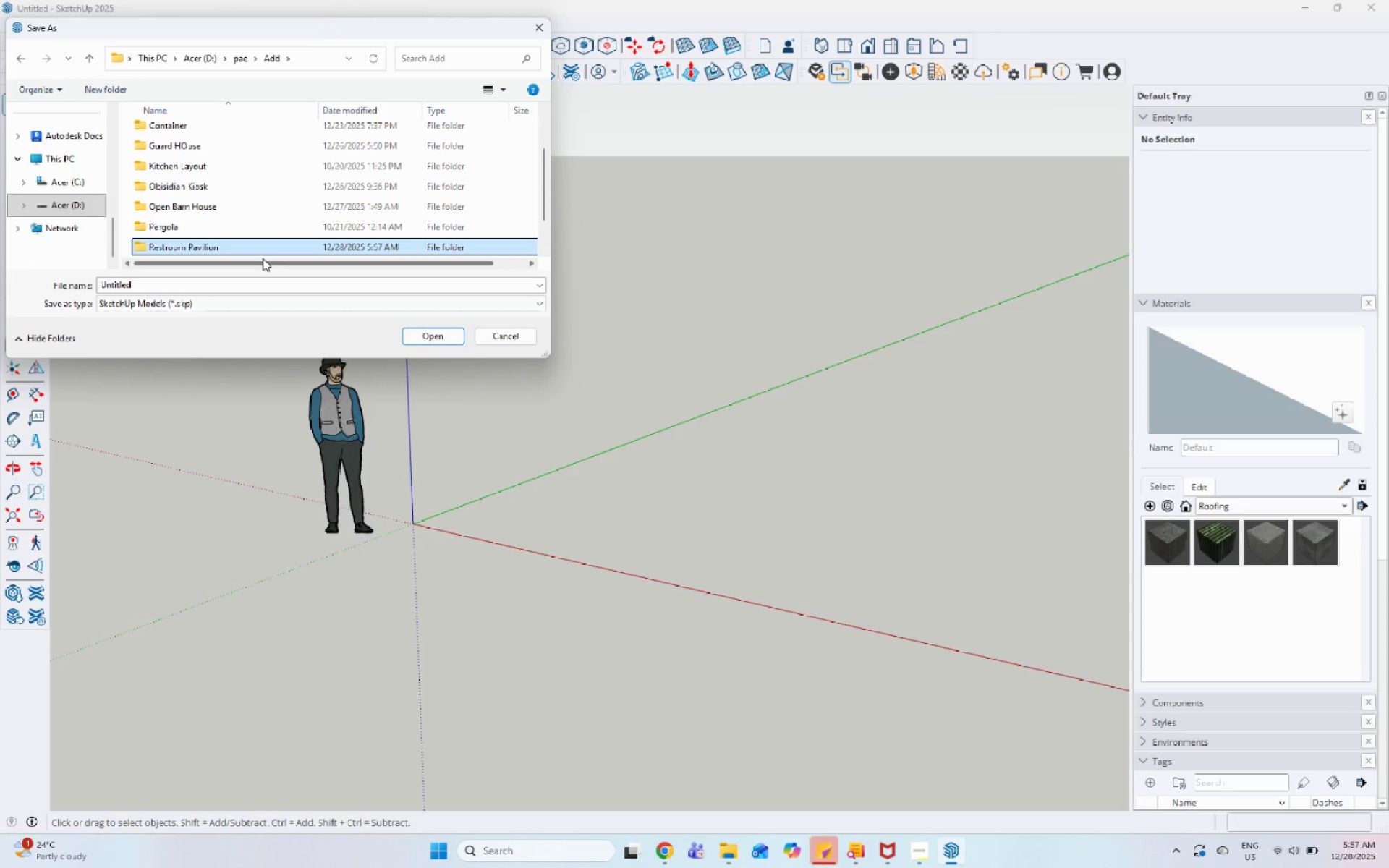 
double_click([258, 248])
 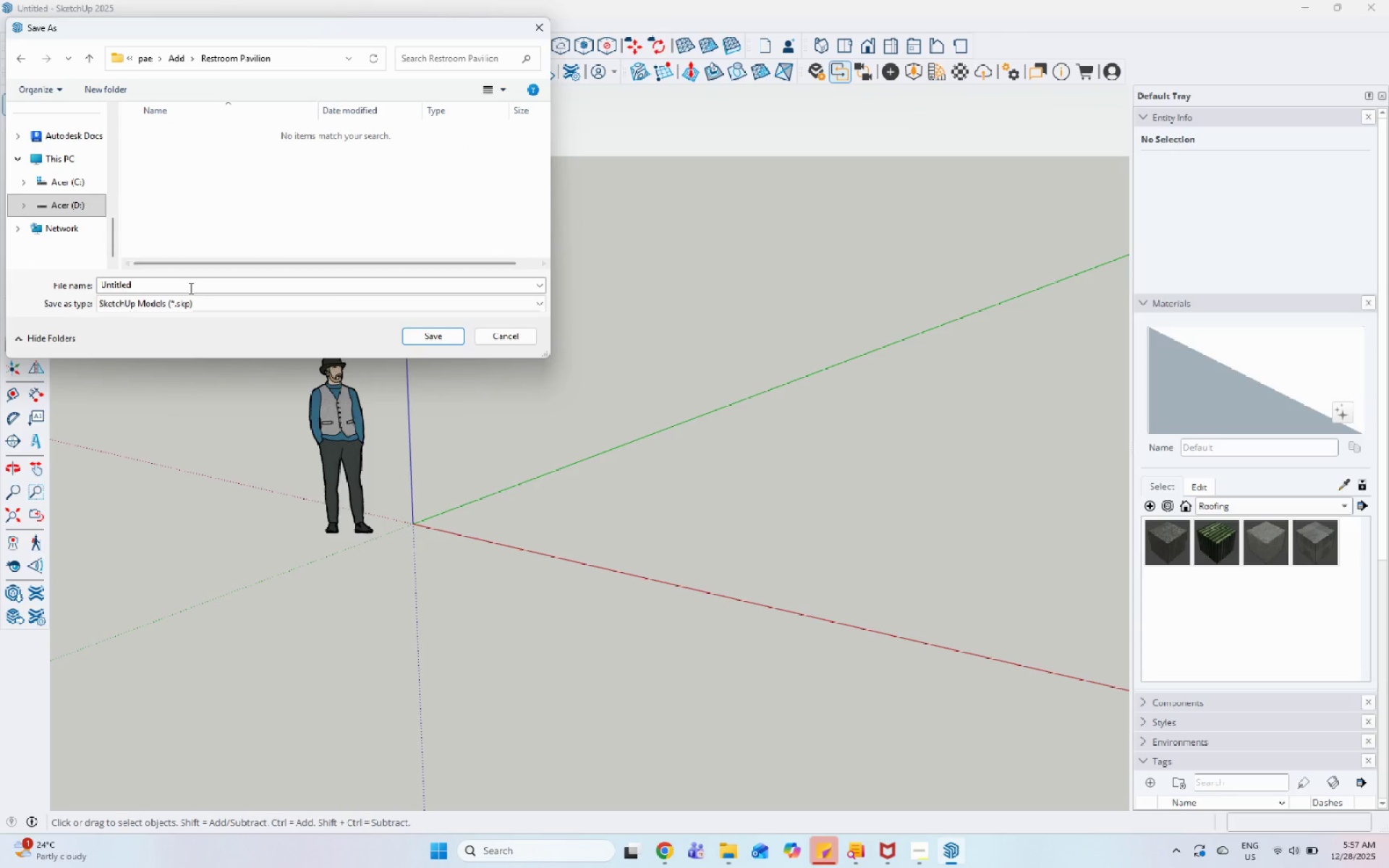 
key(Control+V)
 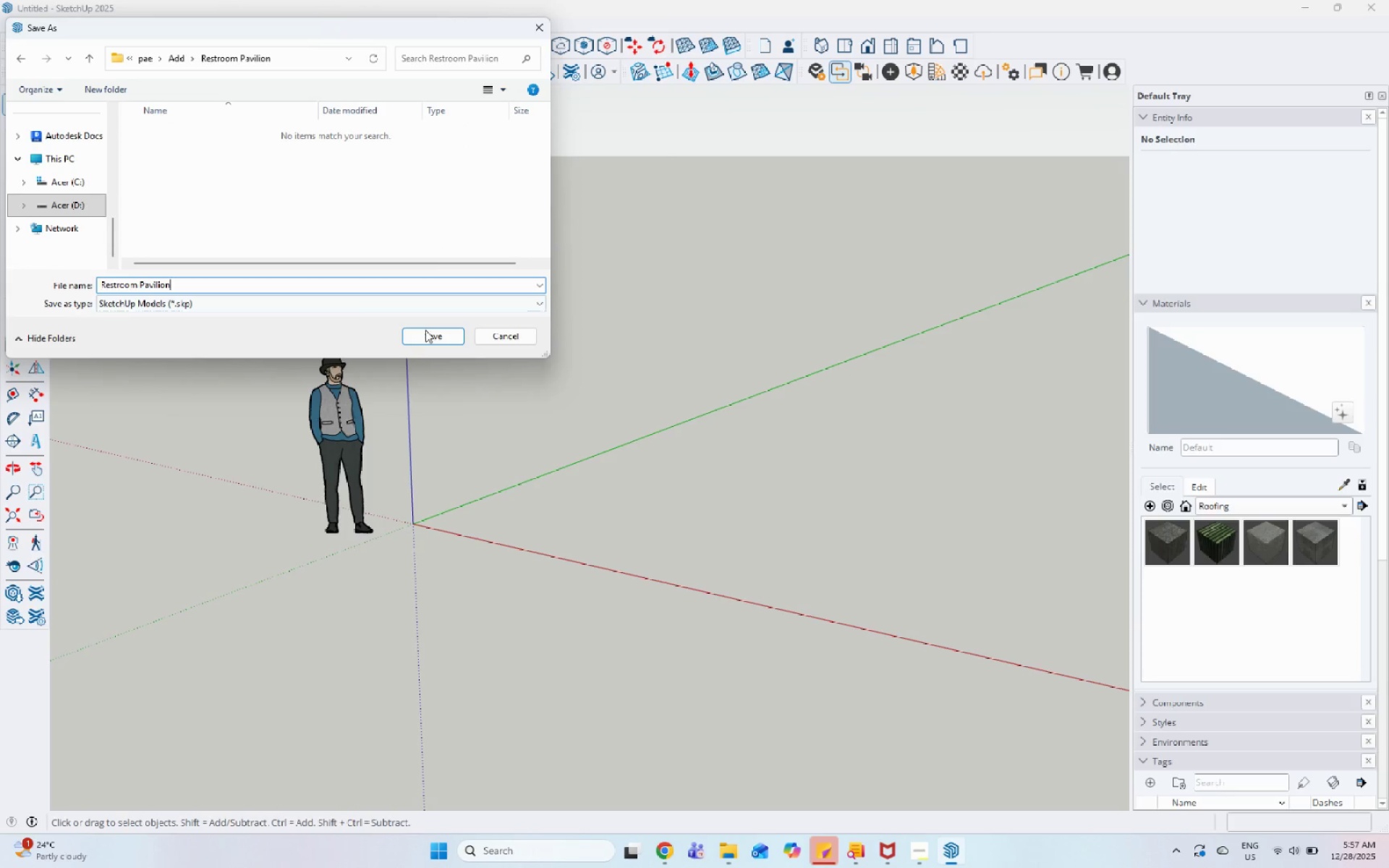 
left_click([425, 330])
 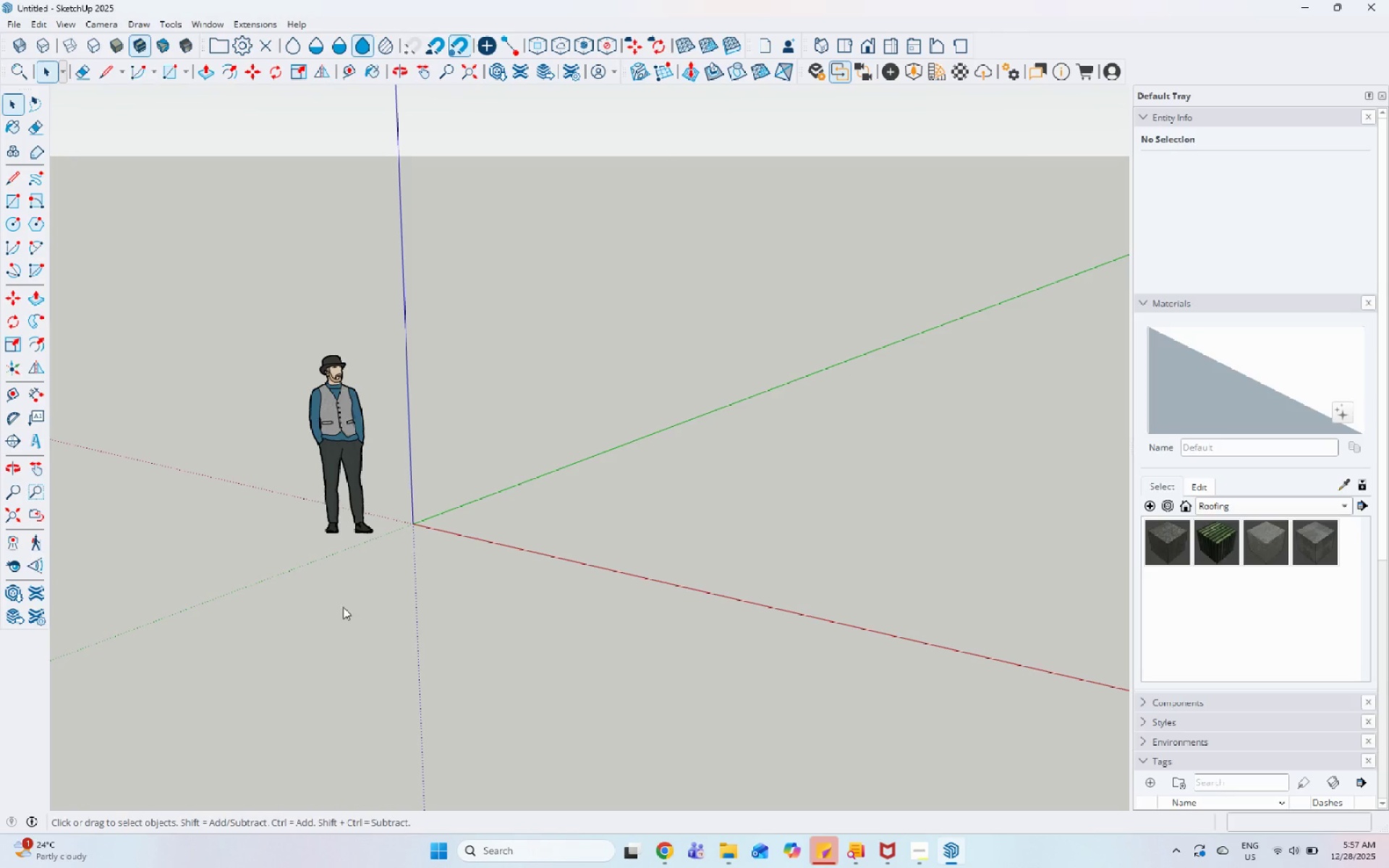 
scroll: coordinate [356, 590], scroll_direction: down, amount: 21.0
 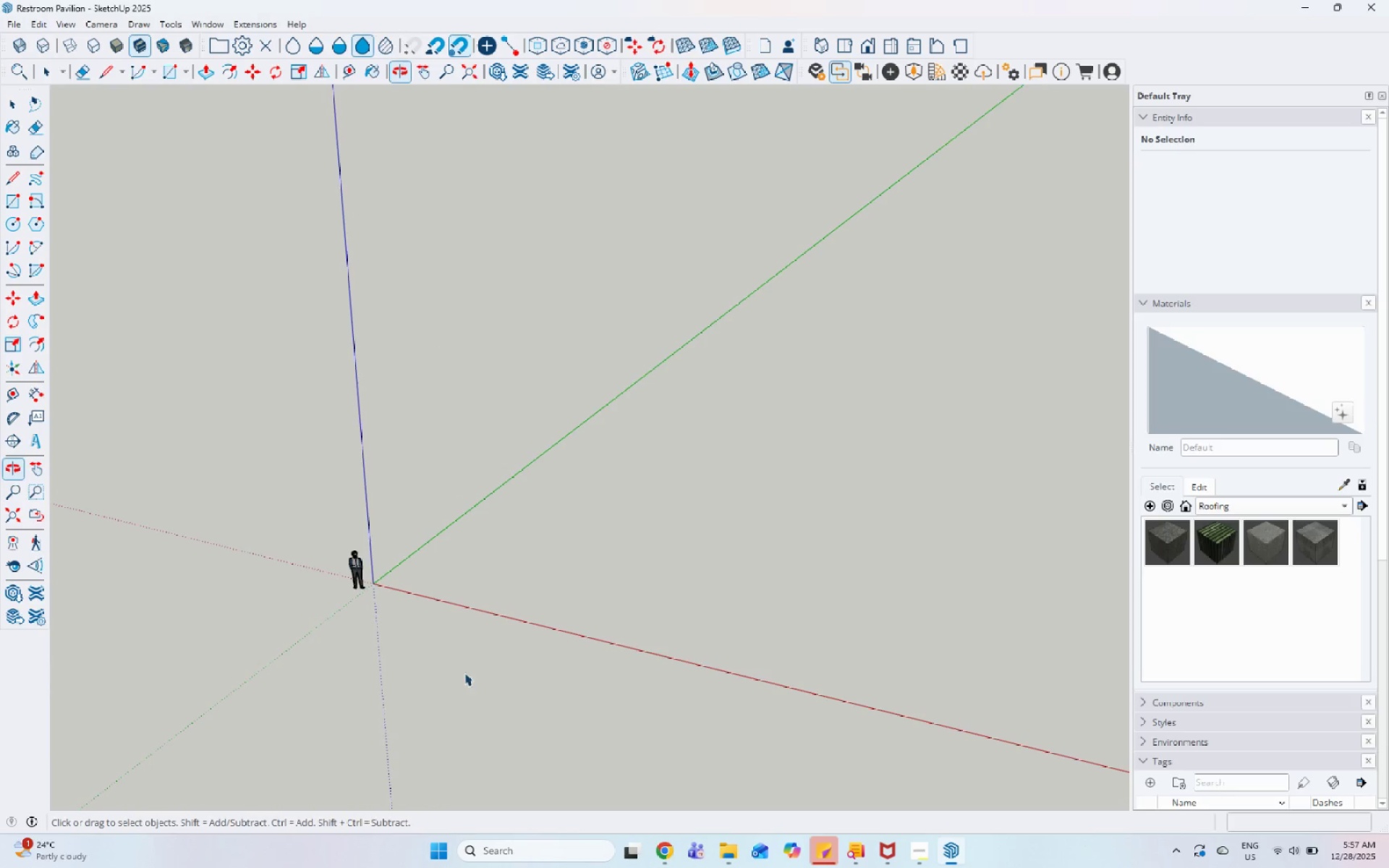 
scroll: coordinate [360, 613], scroll_direction: up, amount: 4.0
 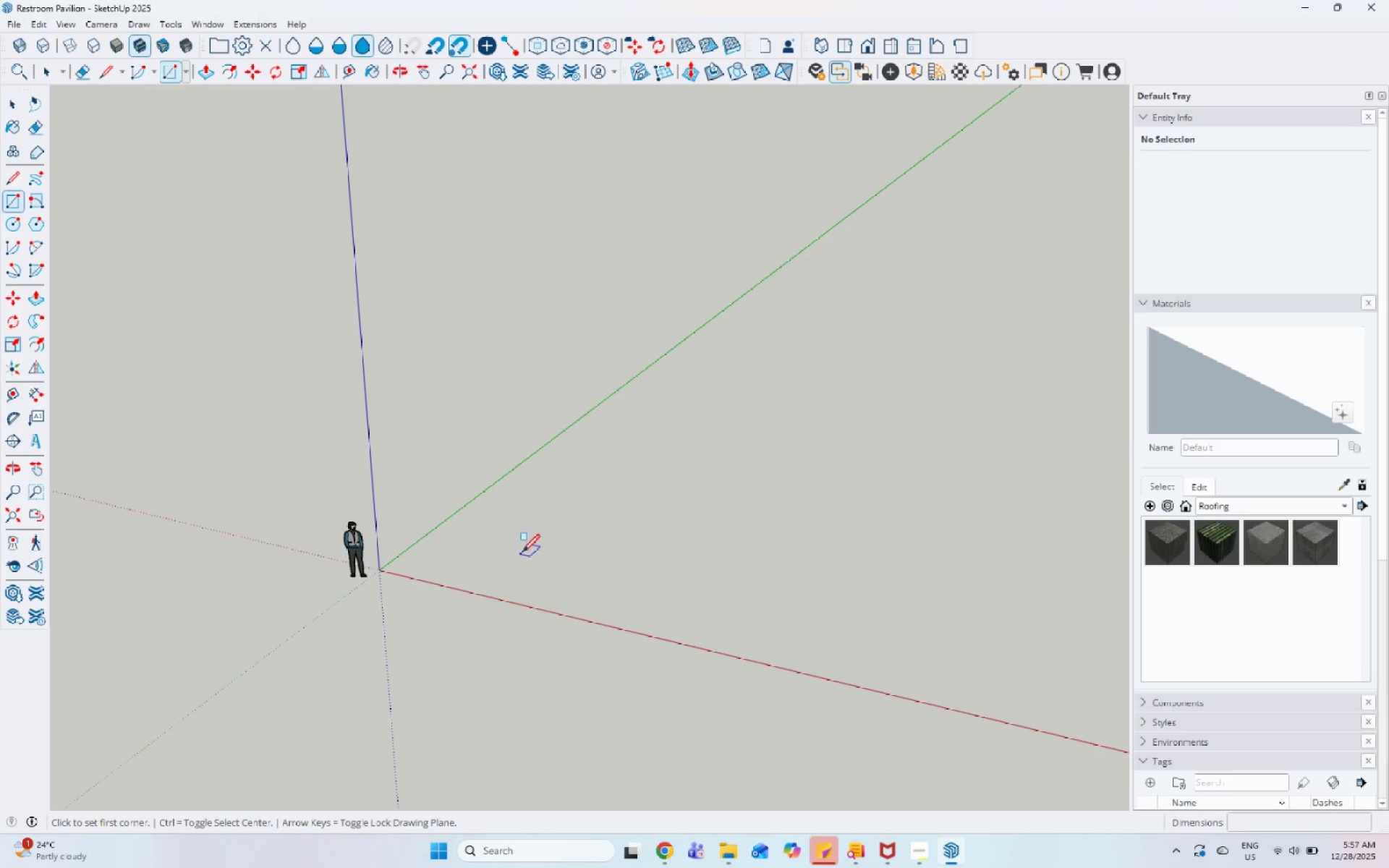 
left_click([545, 556])
 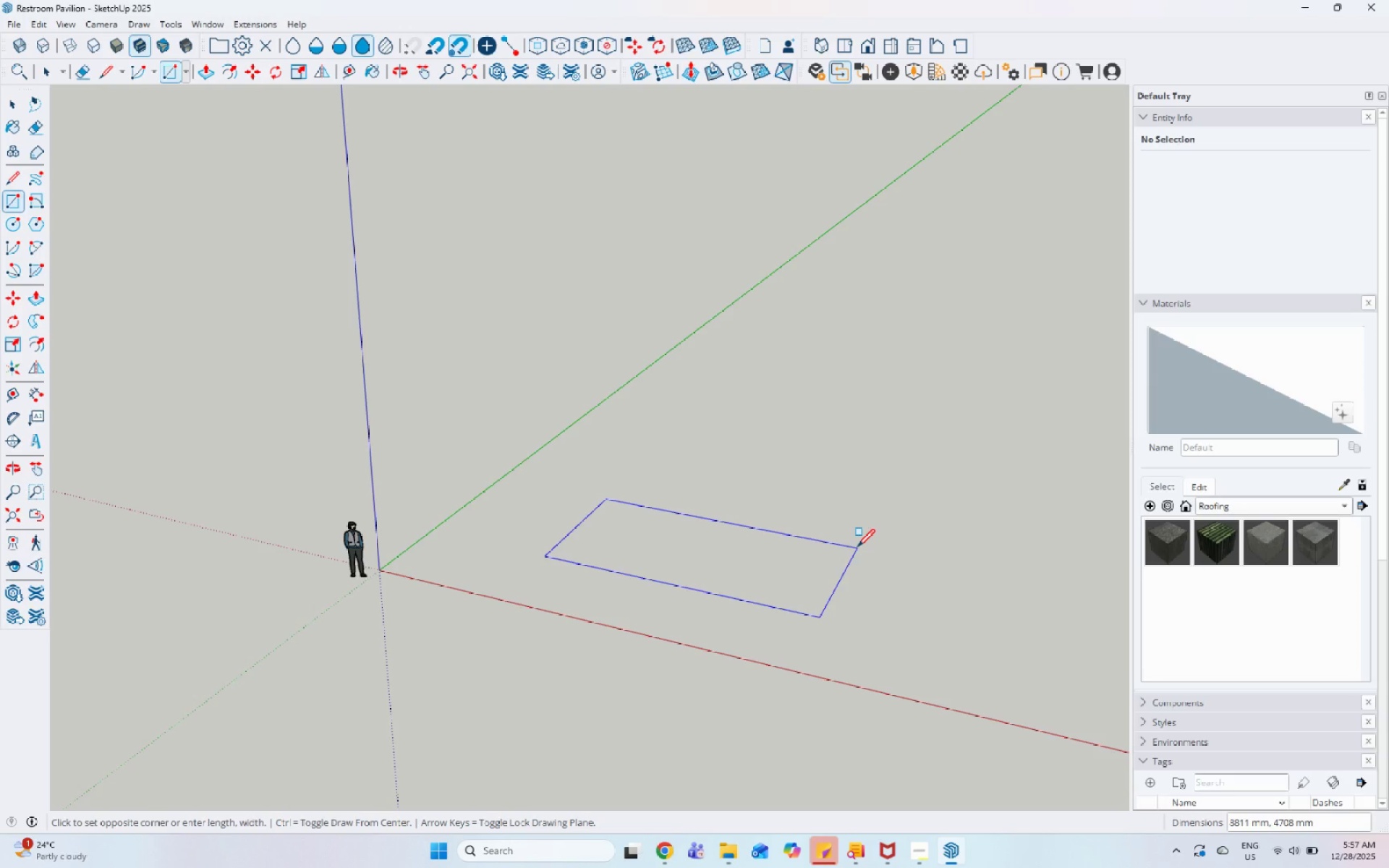 
key(Numpad6)
 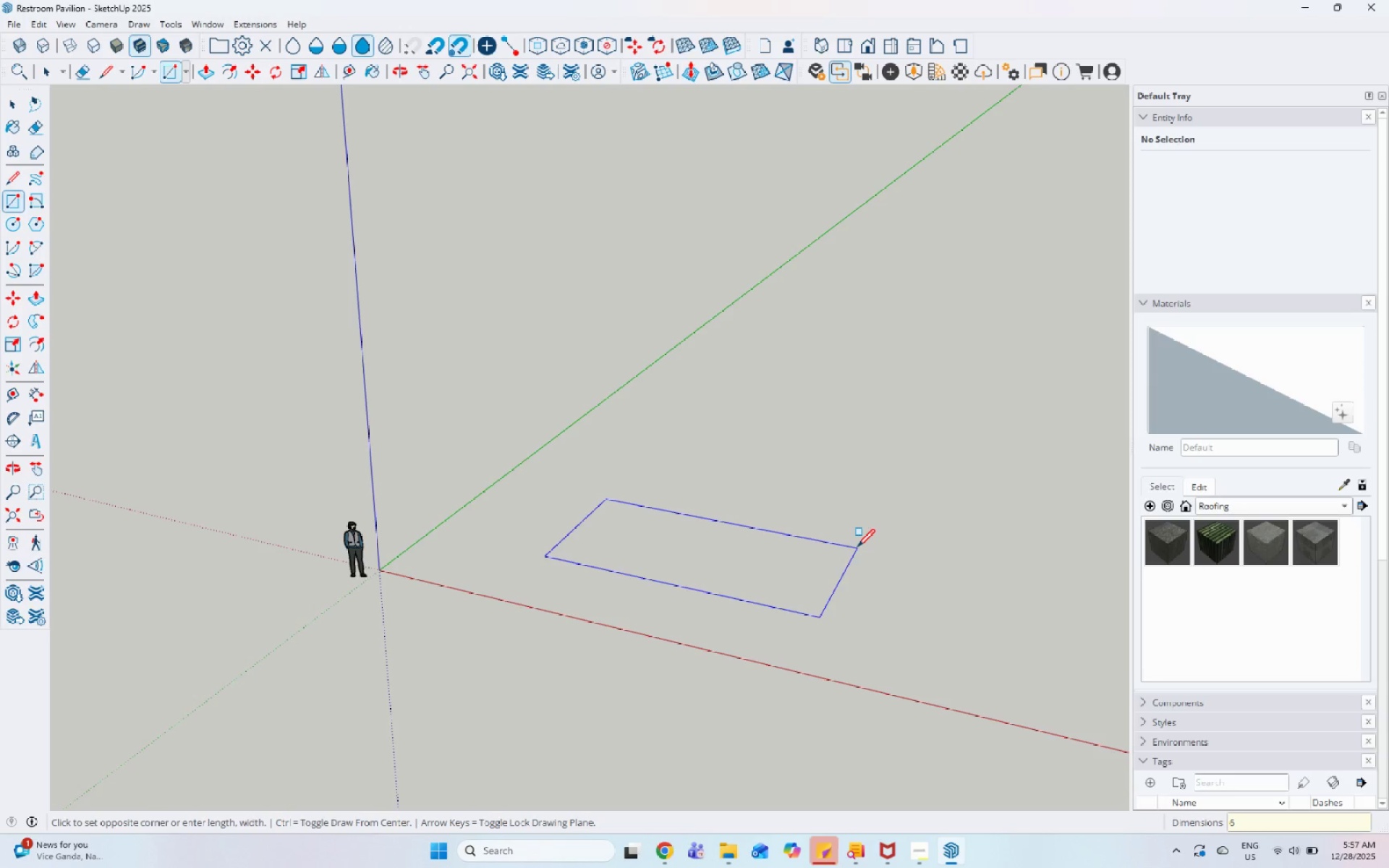 
key(Numpad0)
 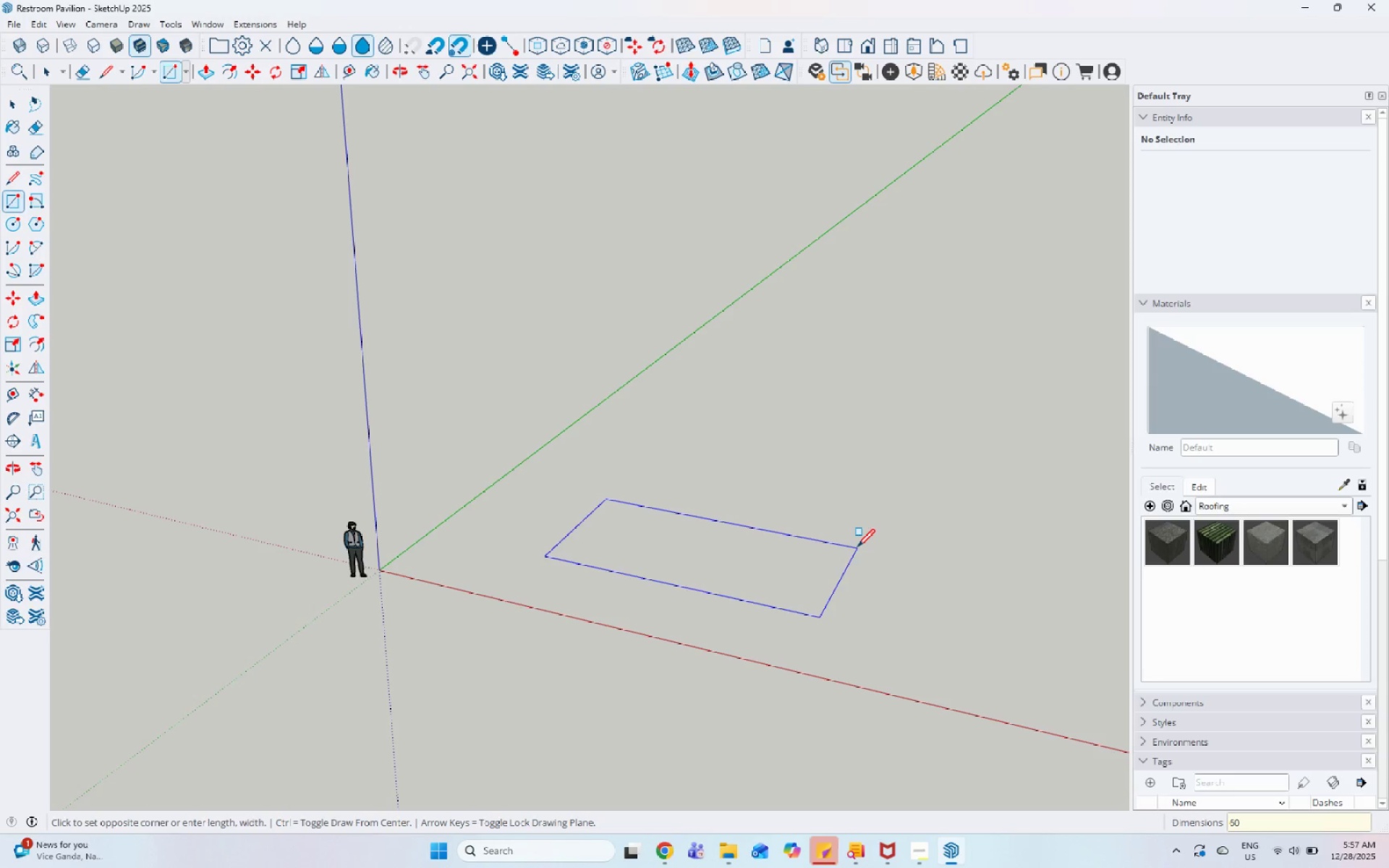 
key(Numpad0)
 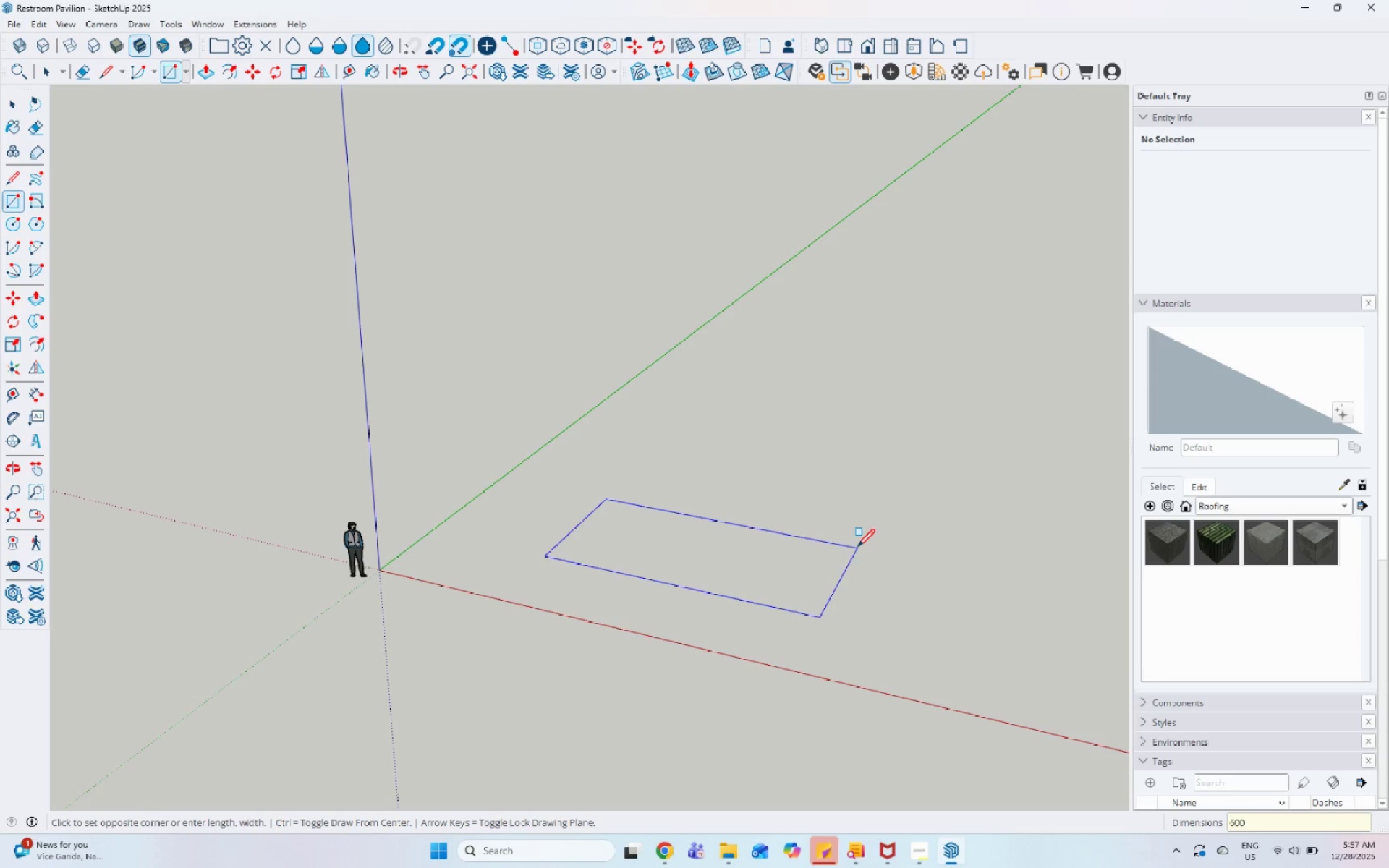 
key(Numpad0)
 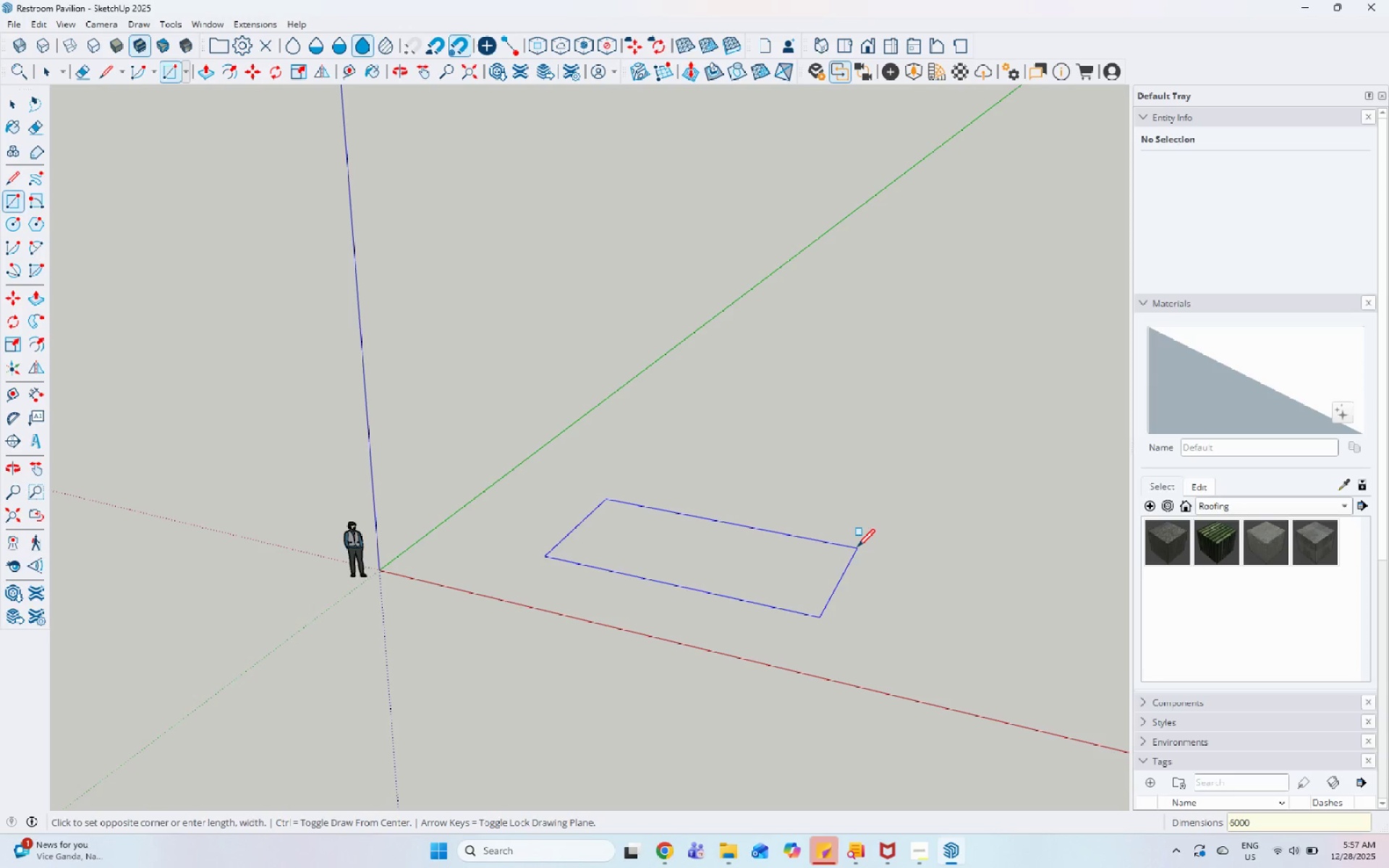 
key(Comma)
 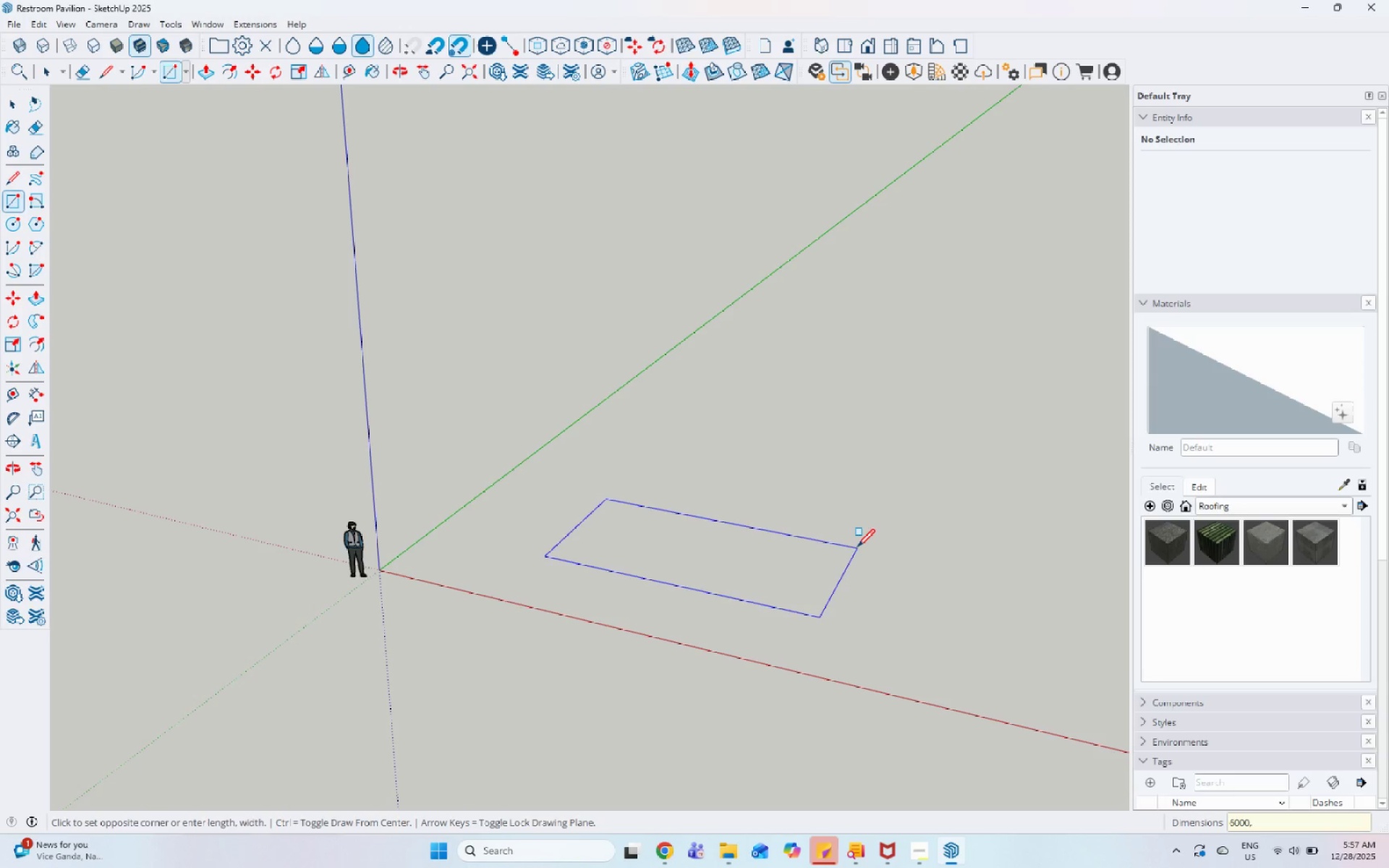 
key(Enter)
 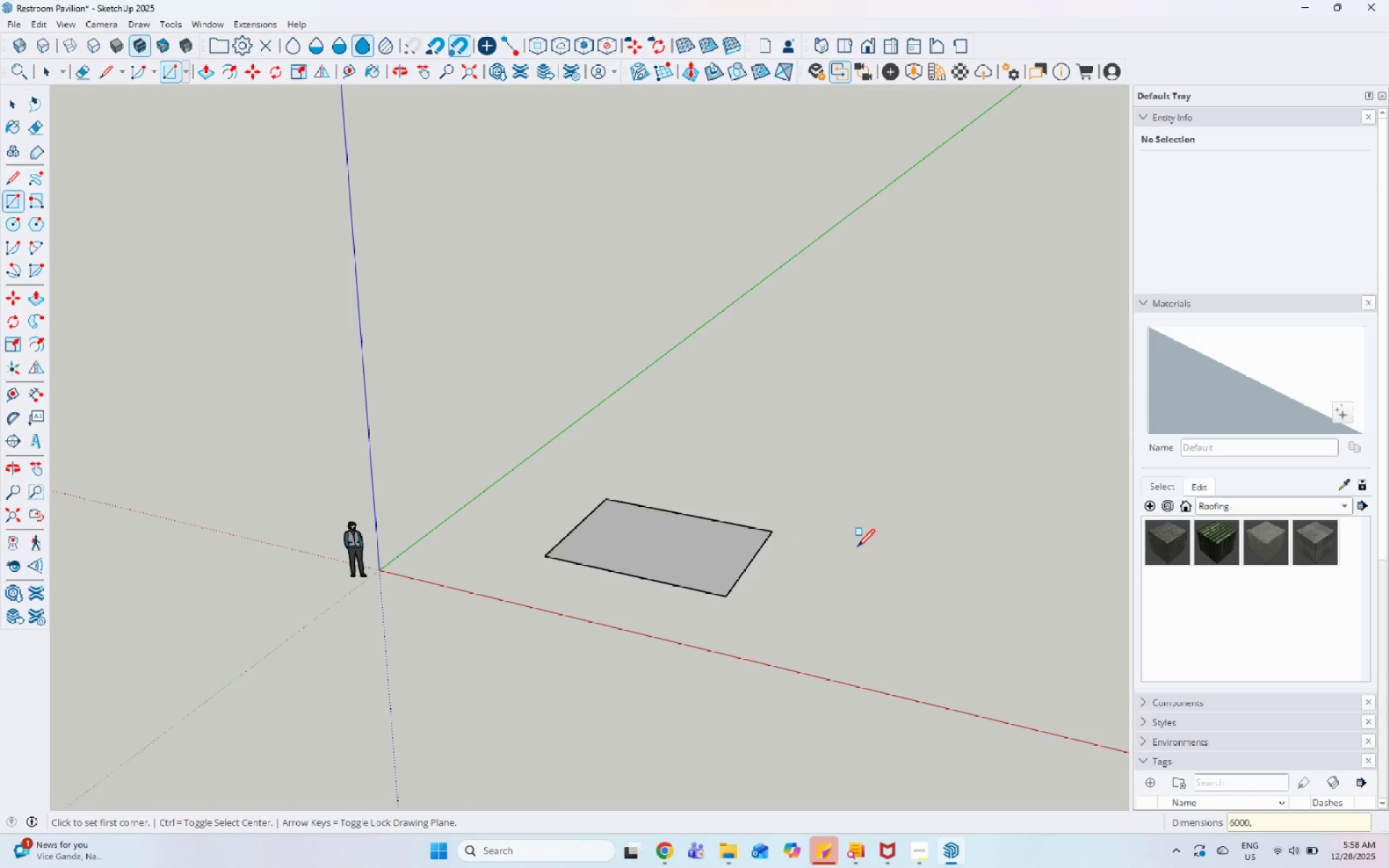 
key(Numpad4)
 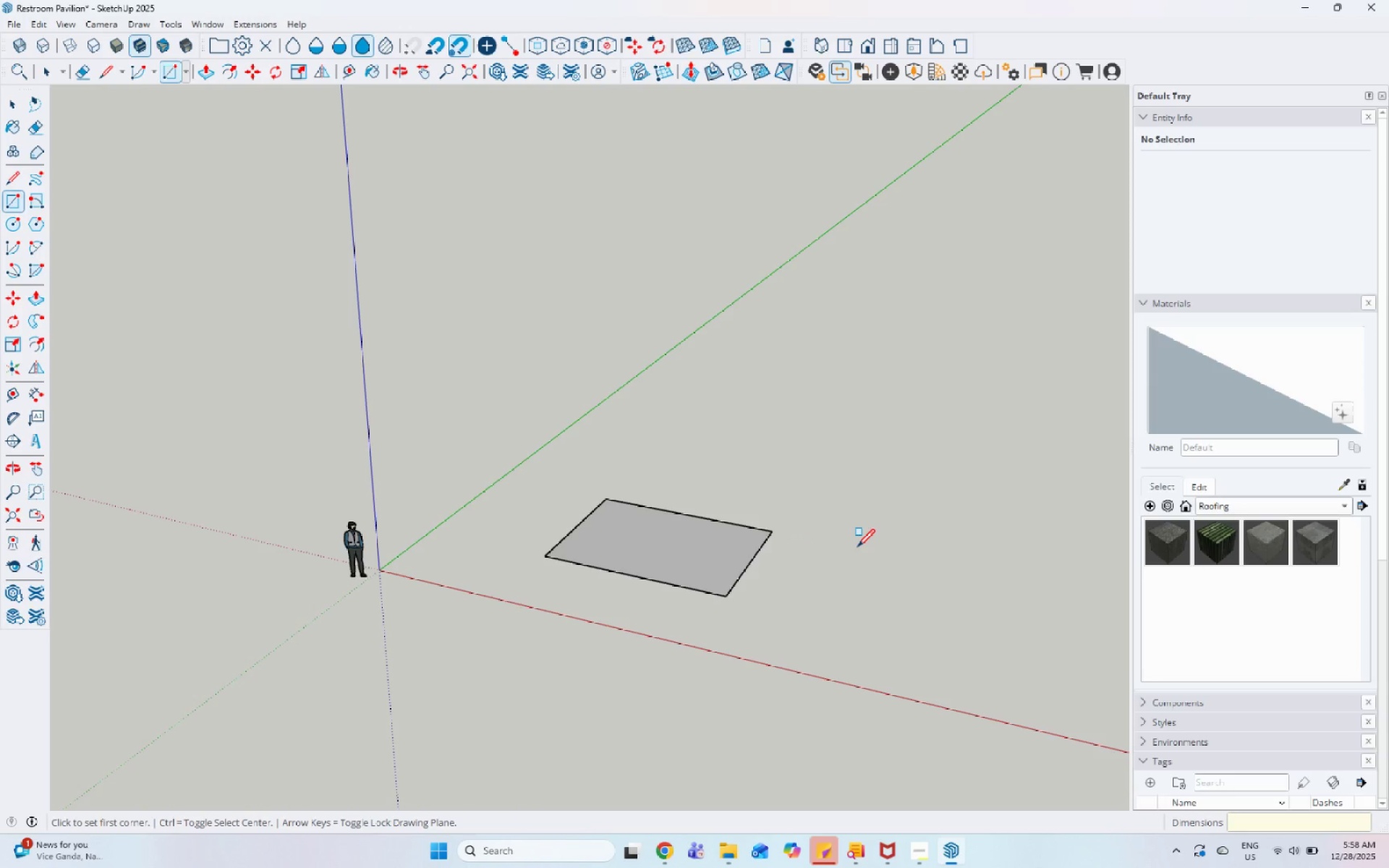 
key(Numpad6)
 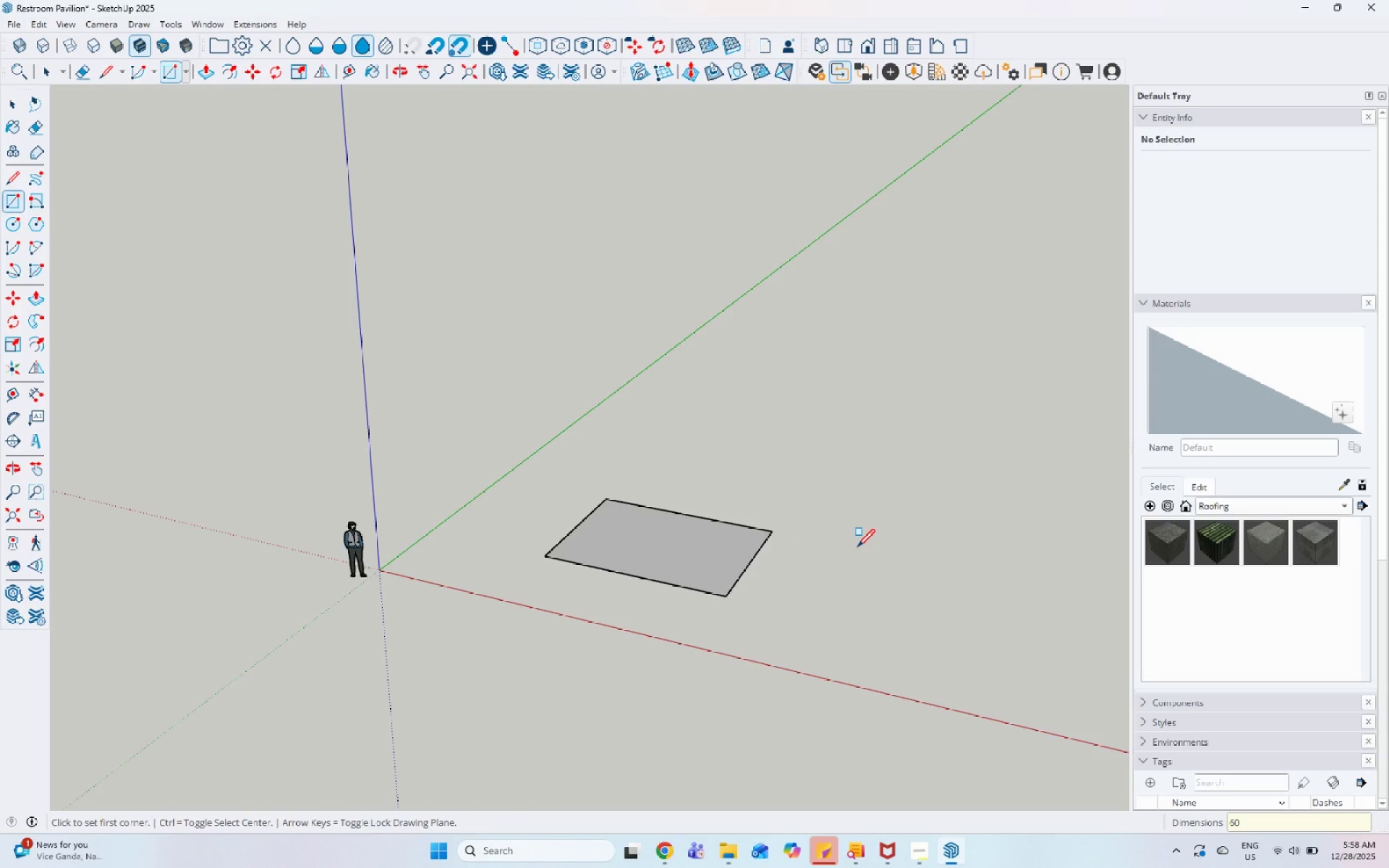 
key(Numpad0)
 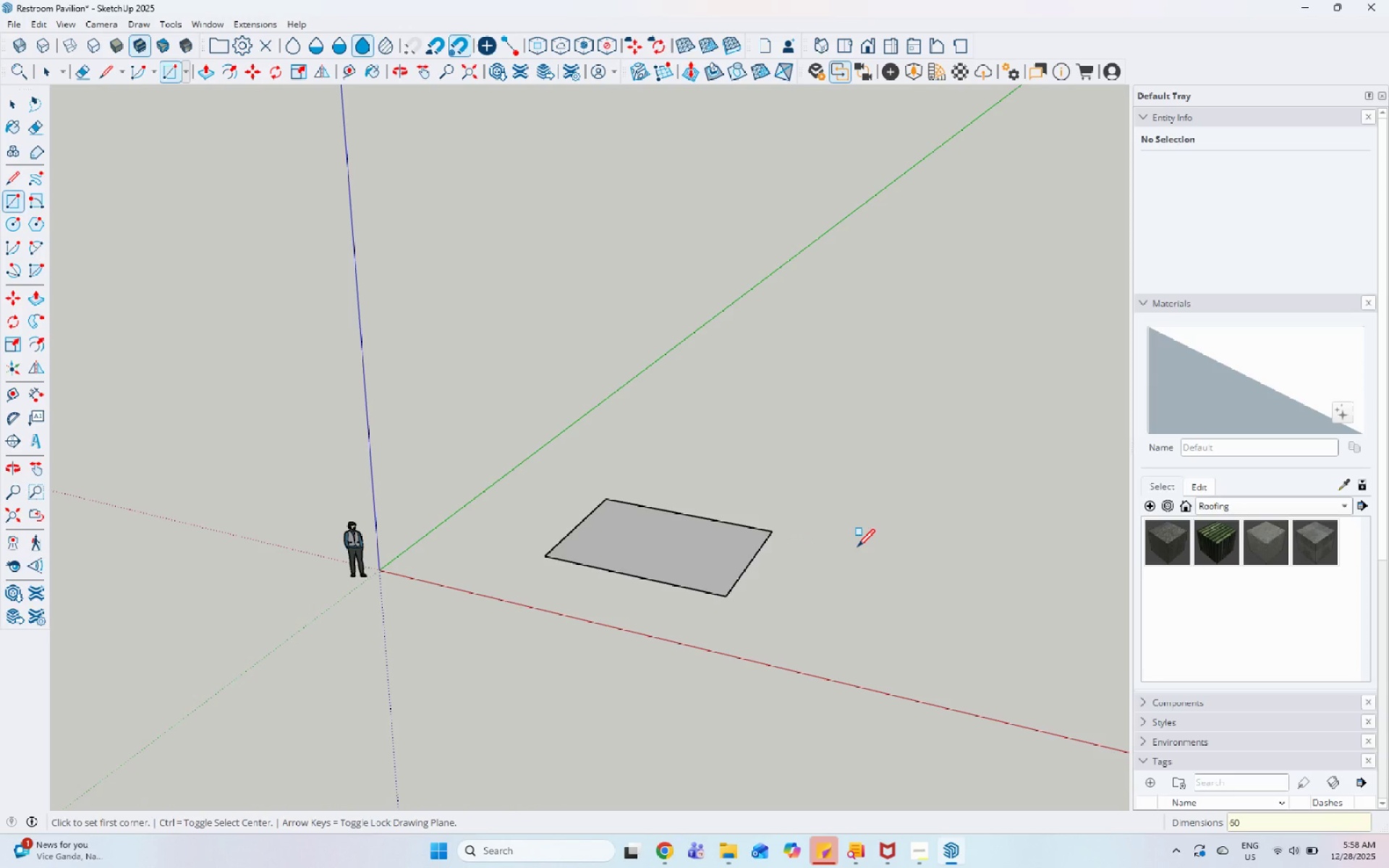 
key(Numpad0)
 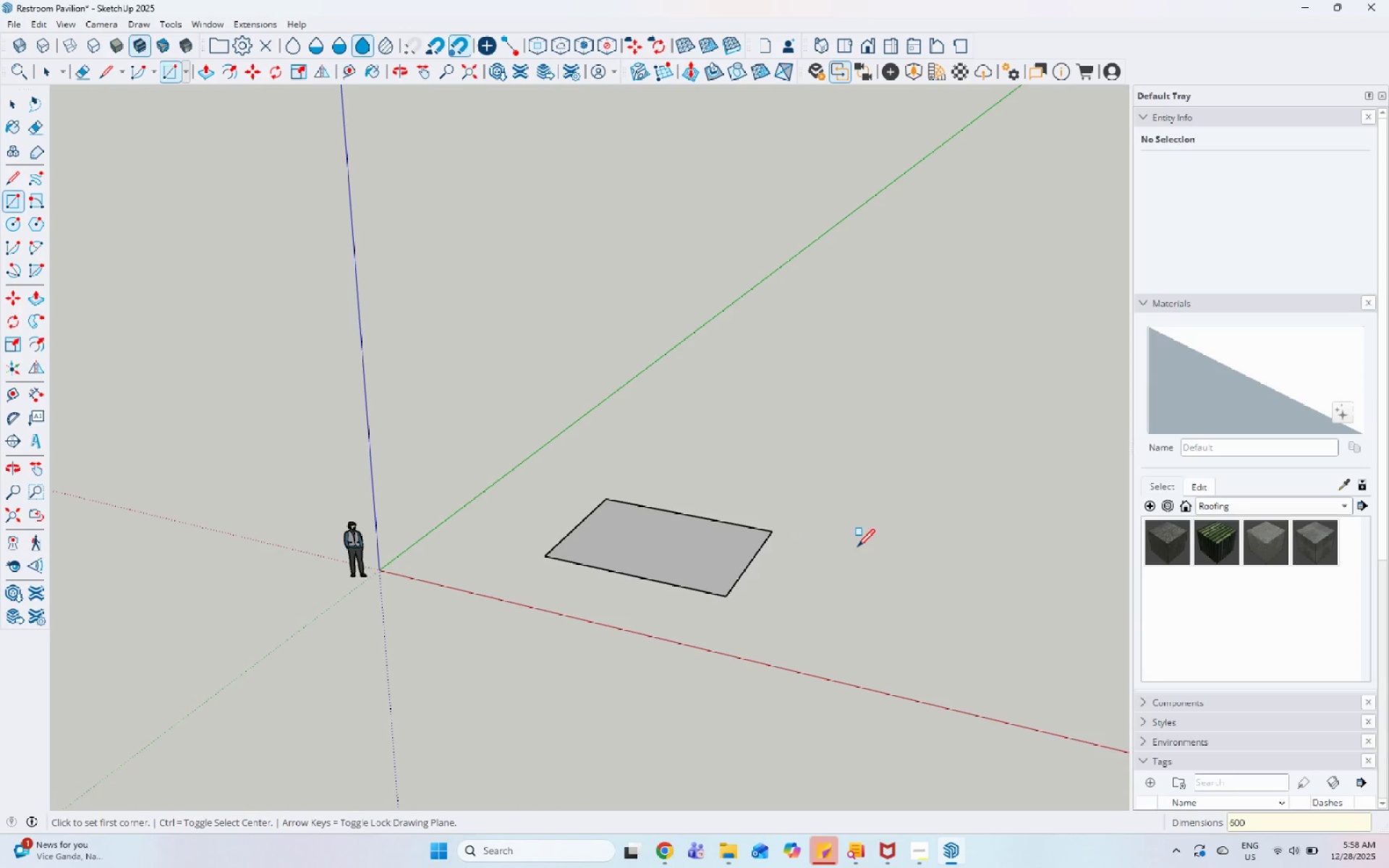 
key(Numpad0)
 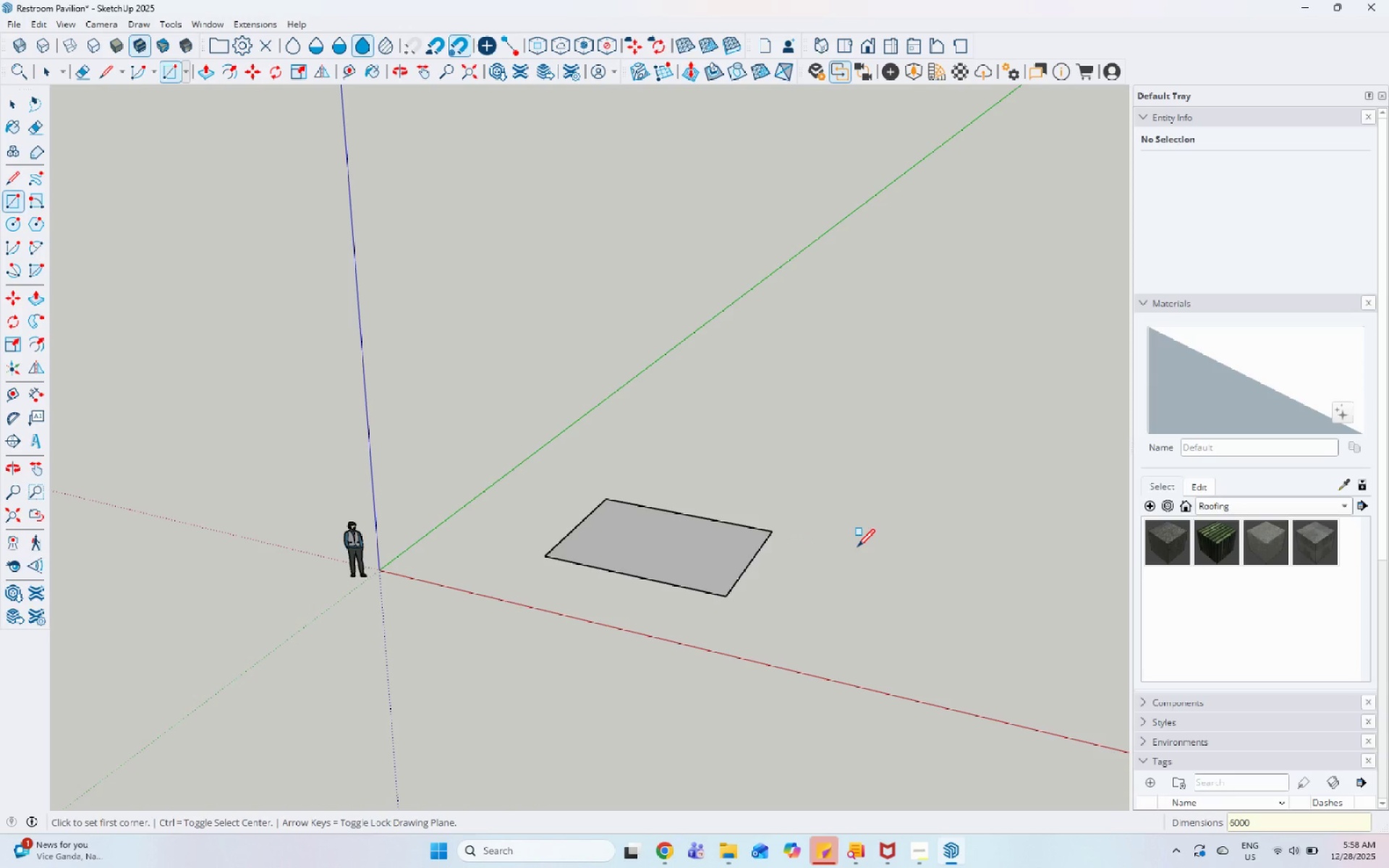 
key(Comma)
 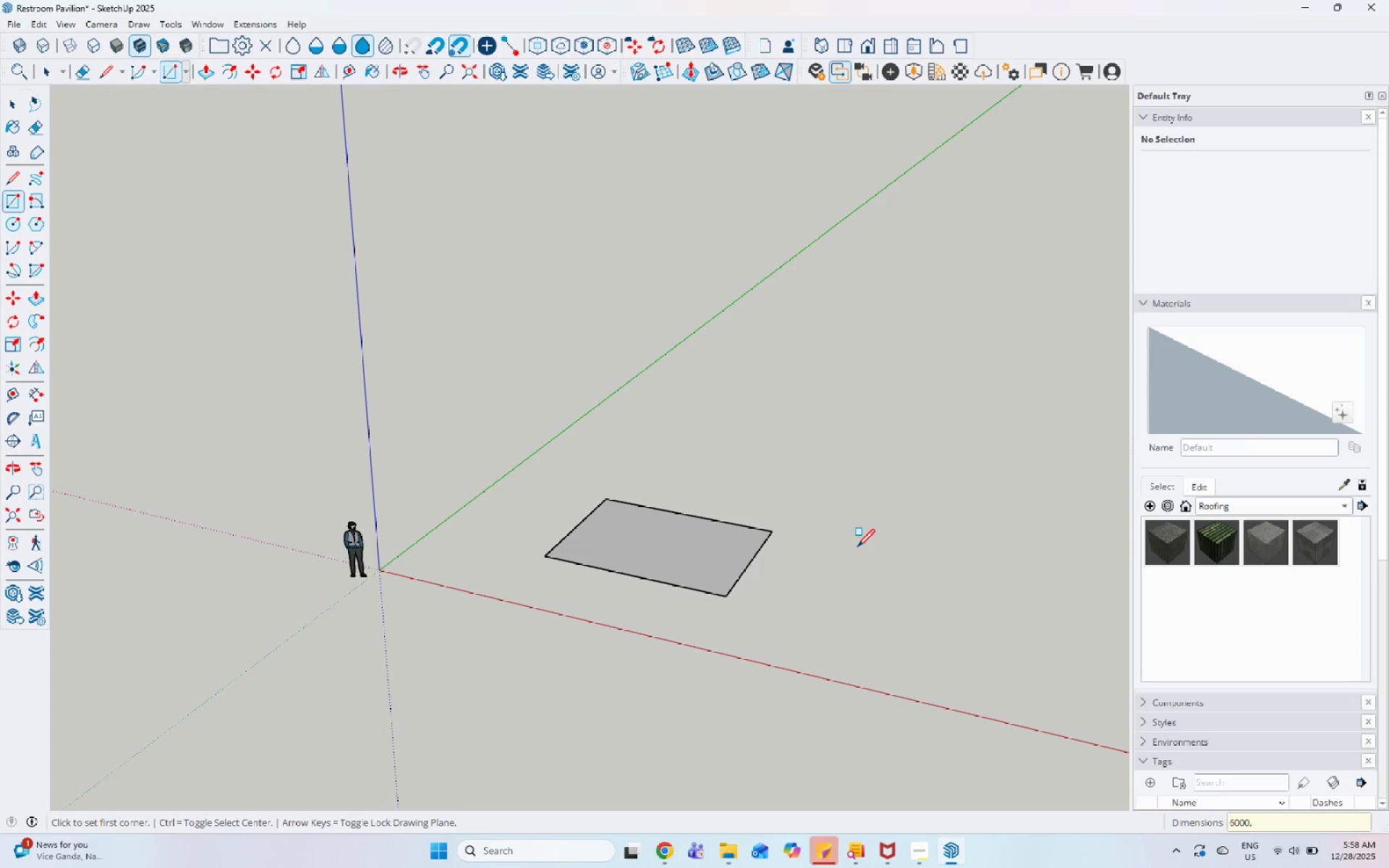 
key(Numpad4)
 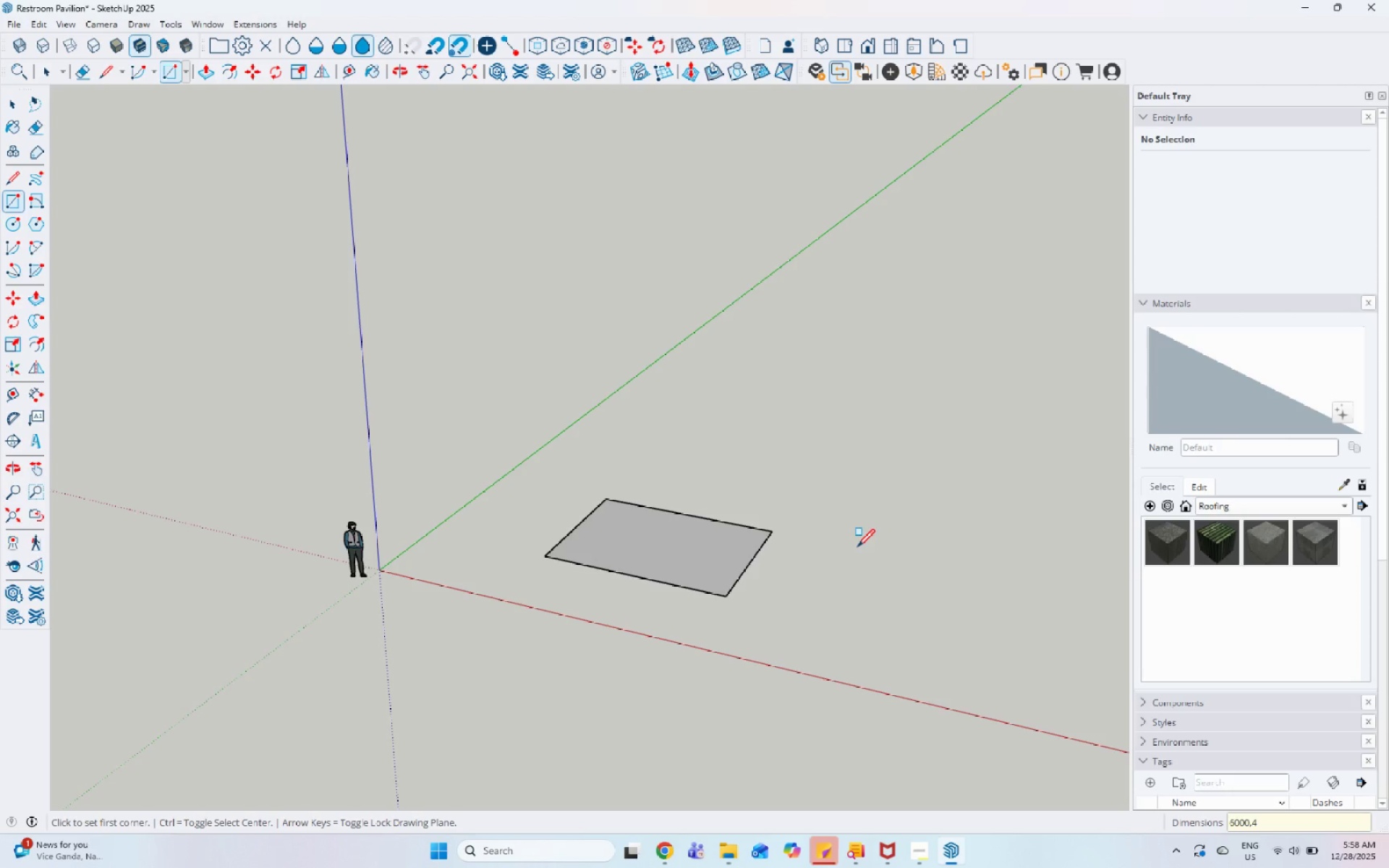 
key(Numpad0)
 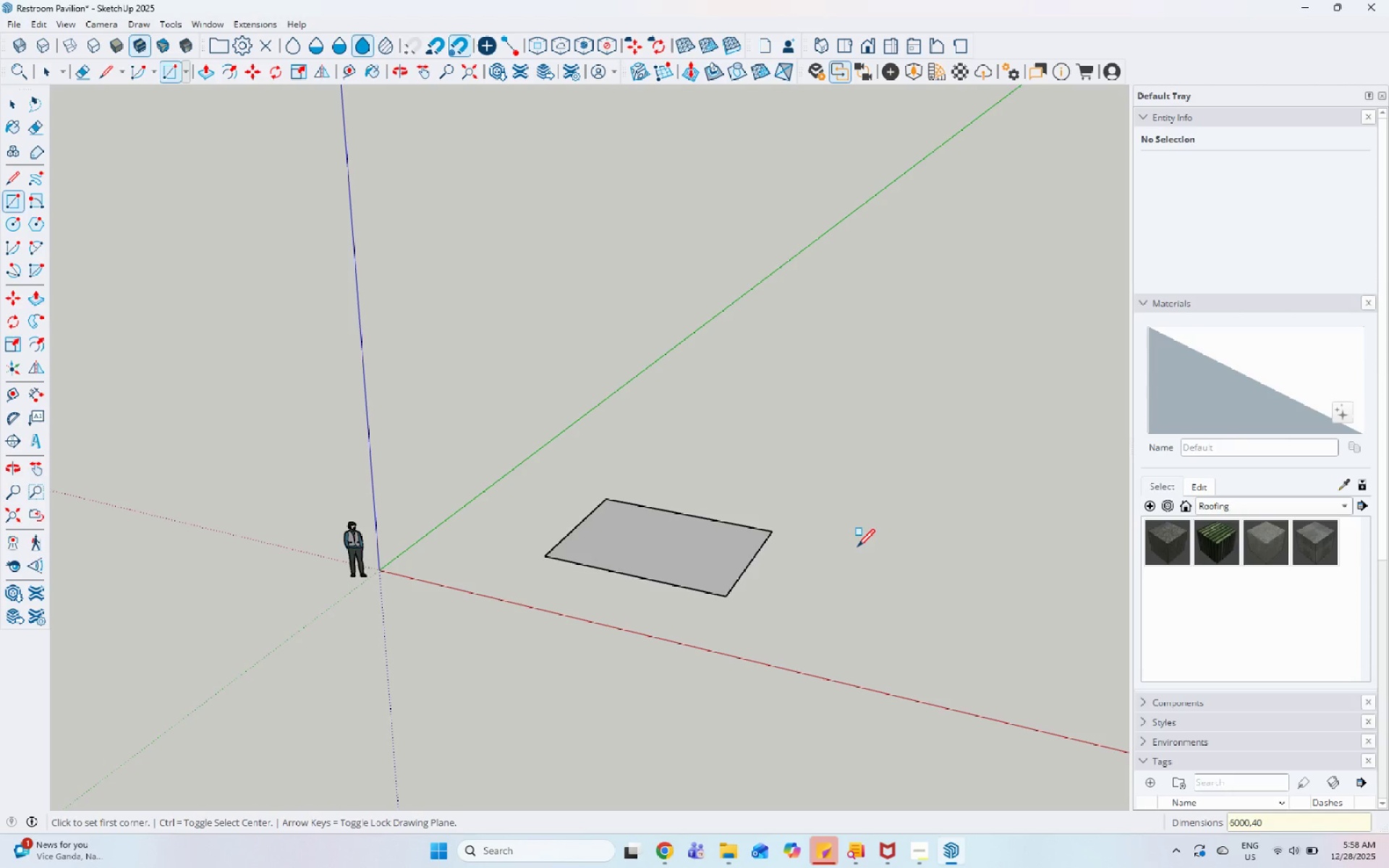 
key(Numpad0)
 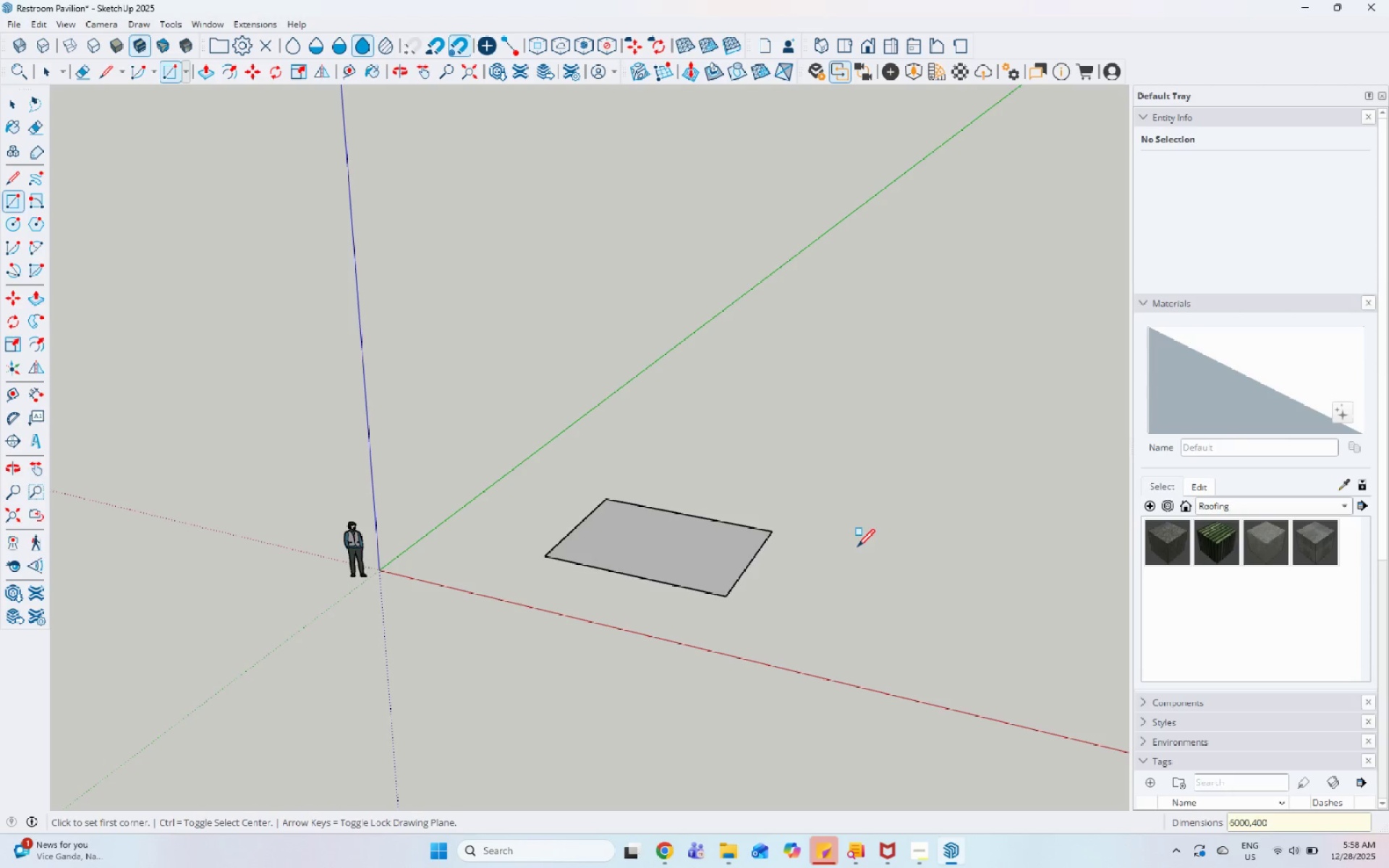 
key(Numpad0)
 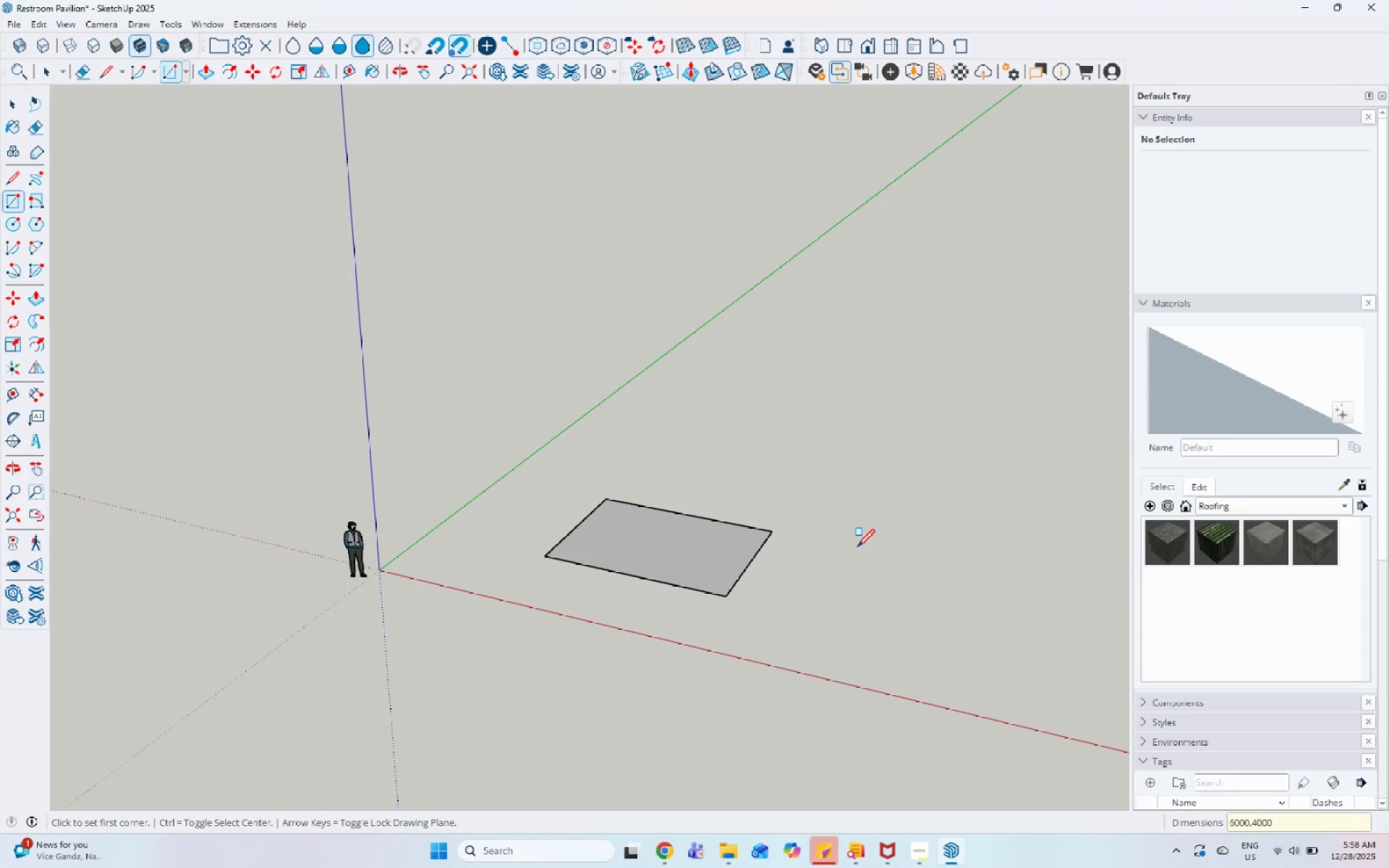 
key(Enter)
 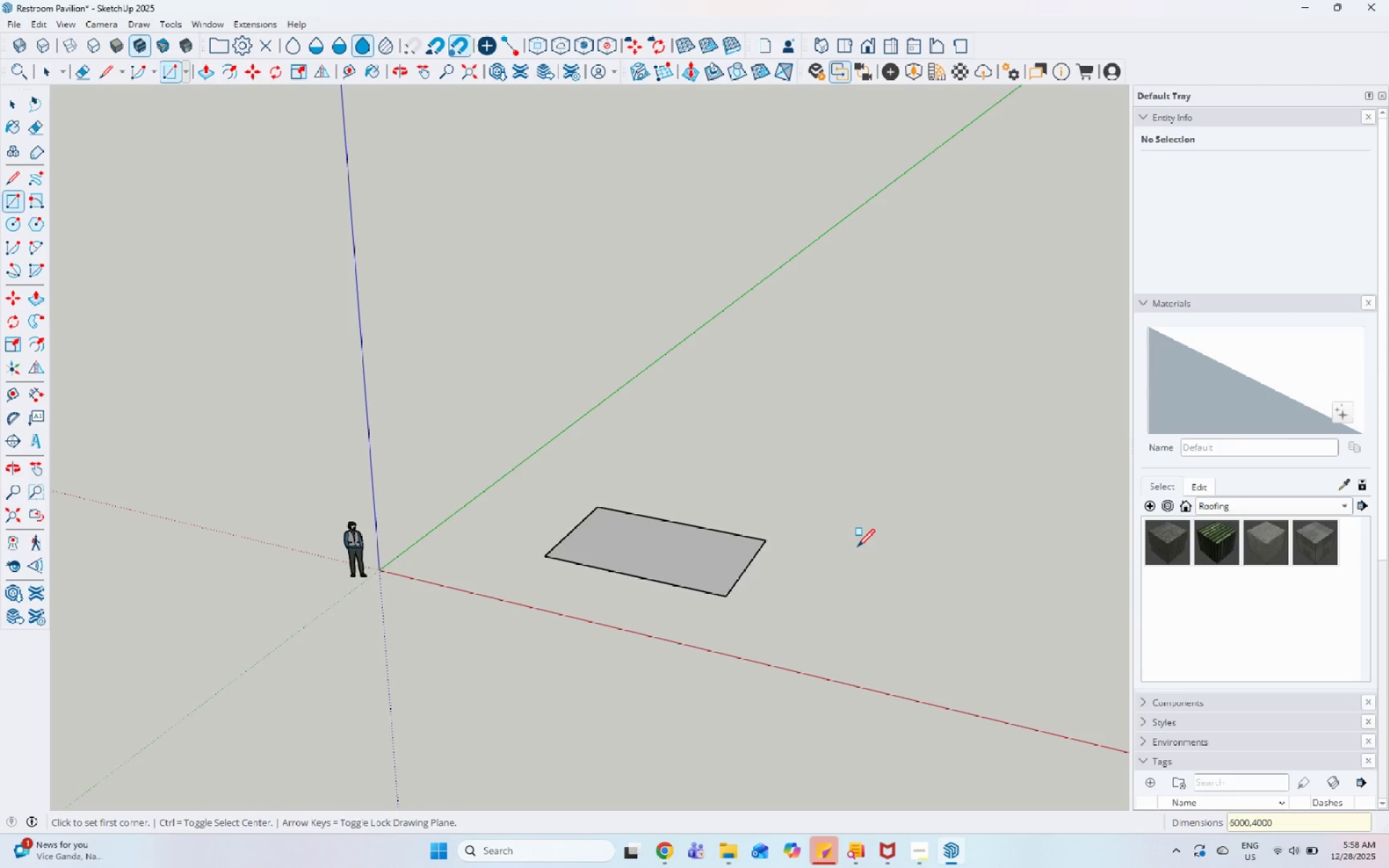 
key(Space)
 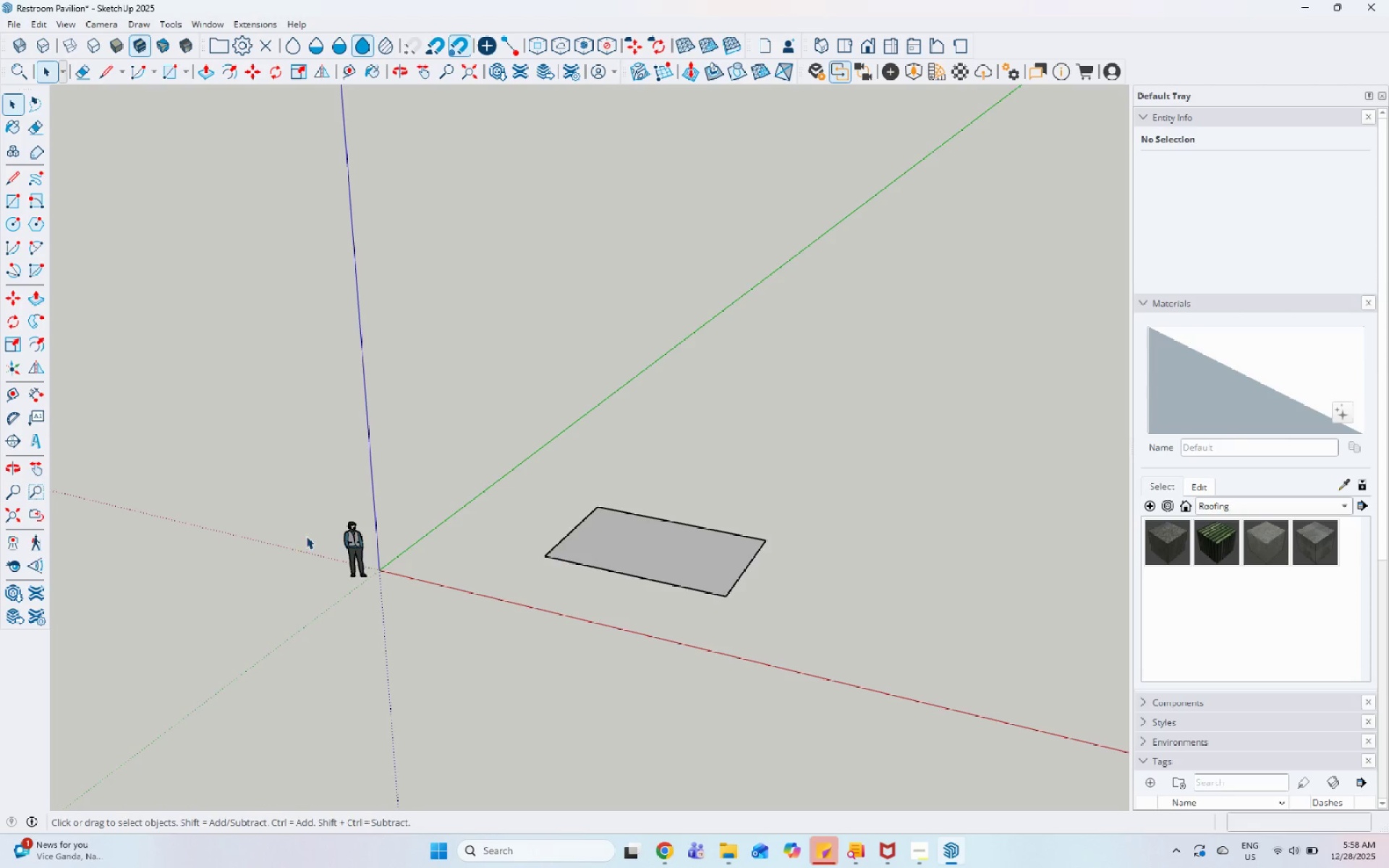 
scroll: coordinate [517, 506], scroll_direction: none, amount: 0.0
 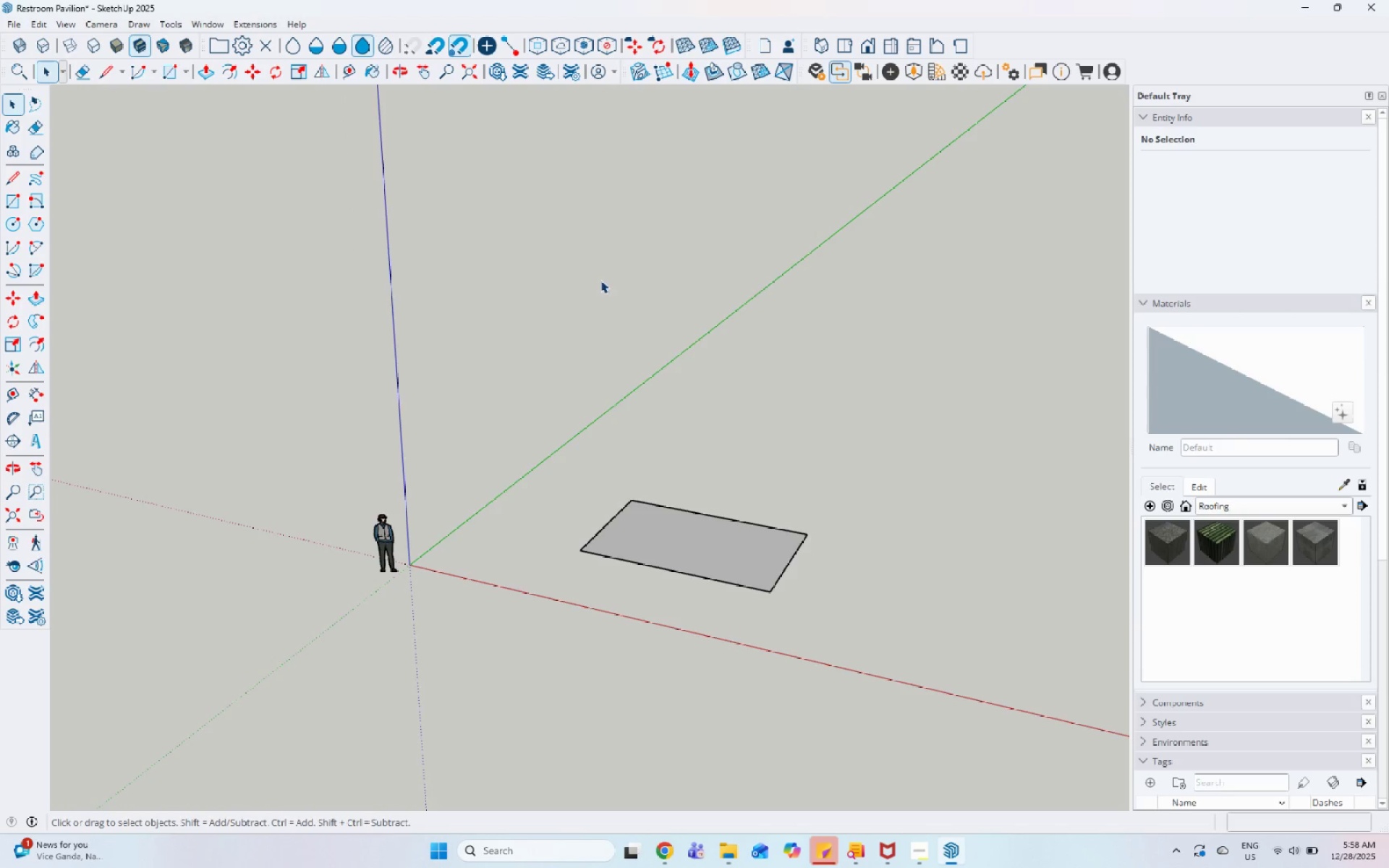 
double_click([816, 620])
 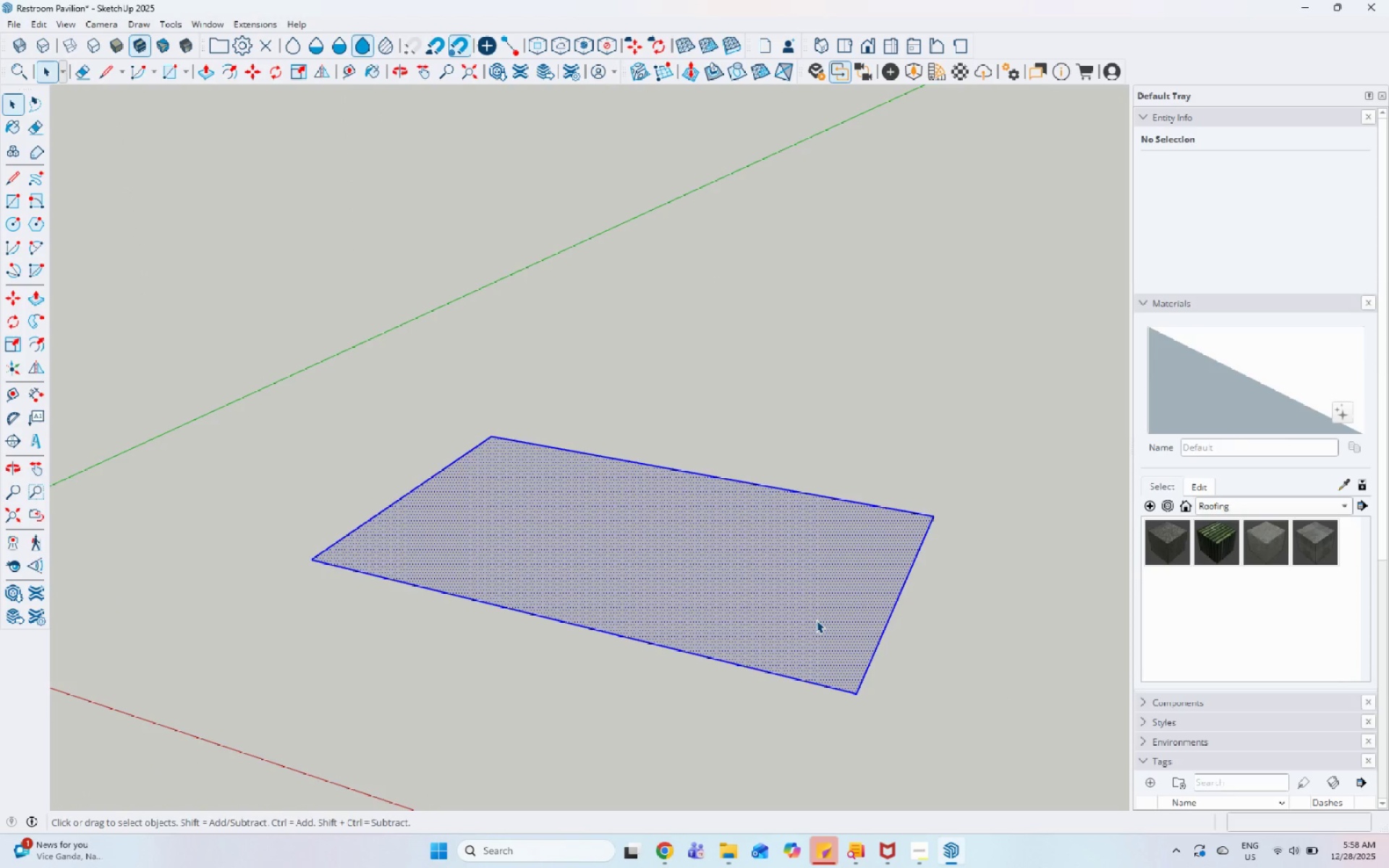 
triple_click([816, 620])
 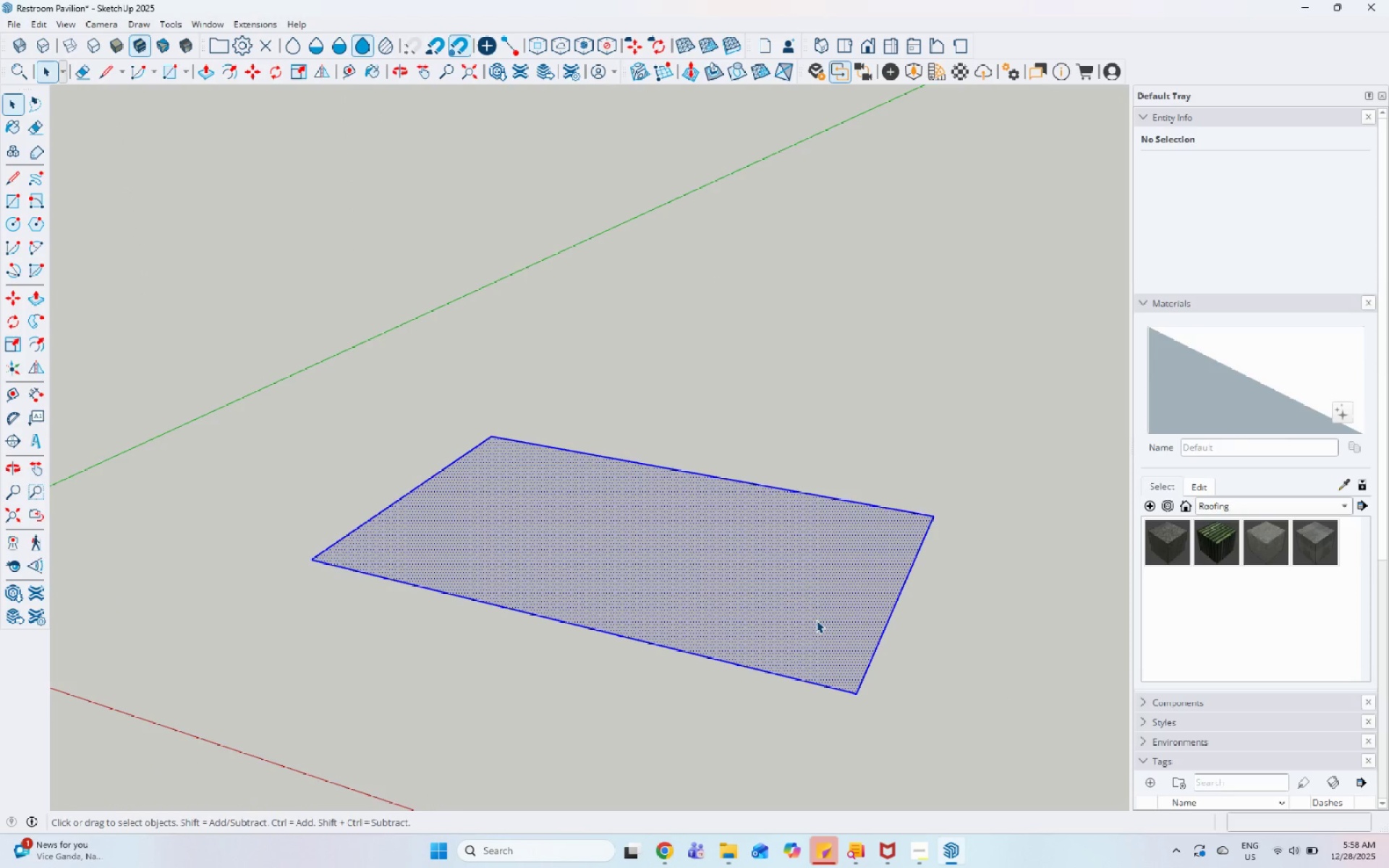 
scroll: coordinate [818, 629], scroll_direction: up, amount: 11.0
 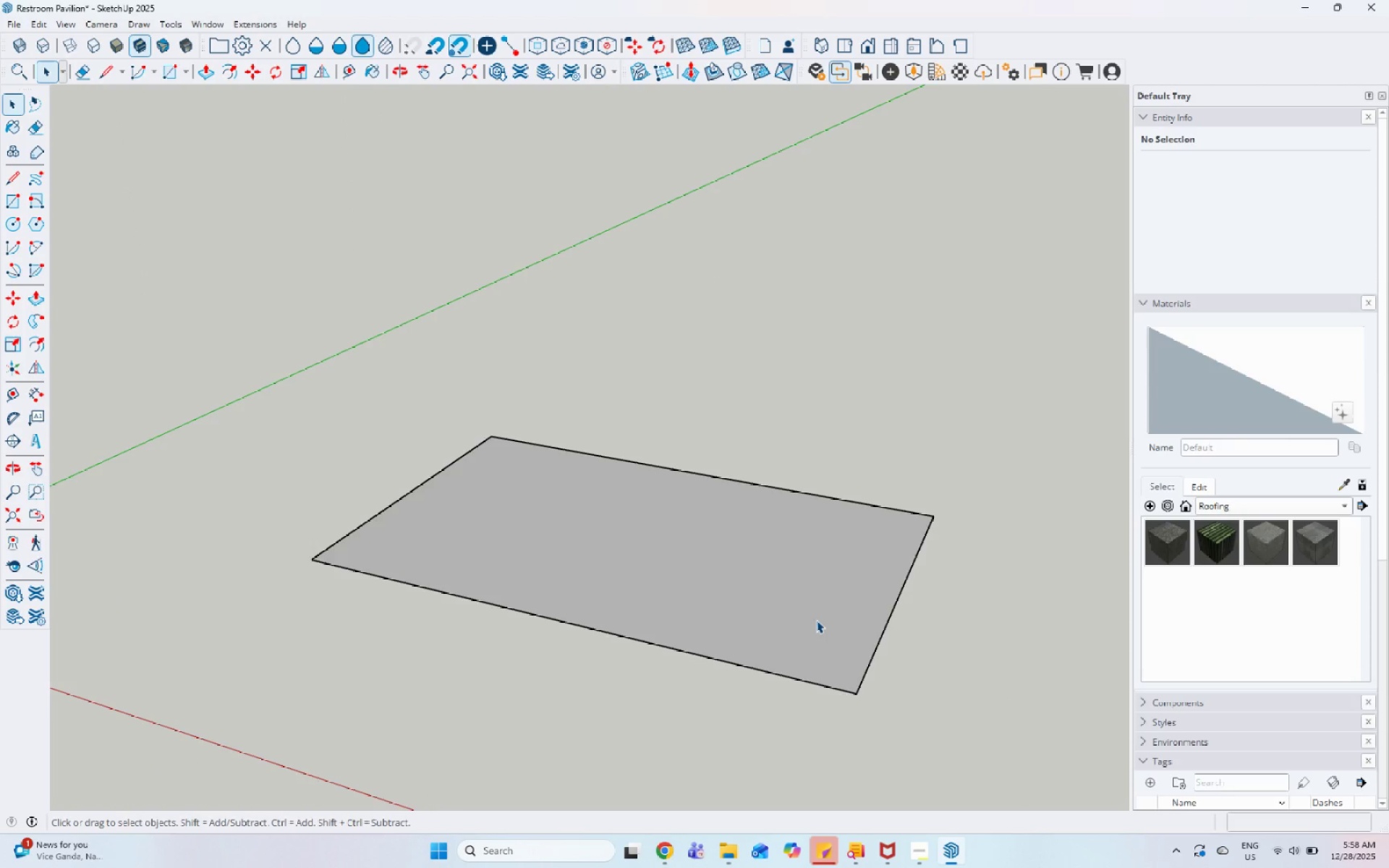 
right_click([816, 620])
 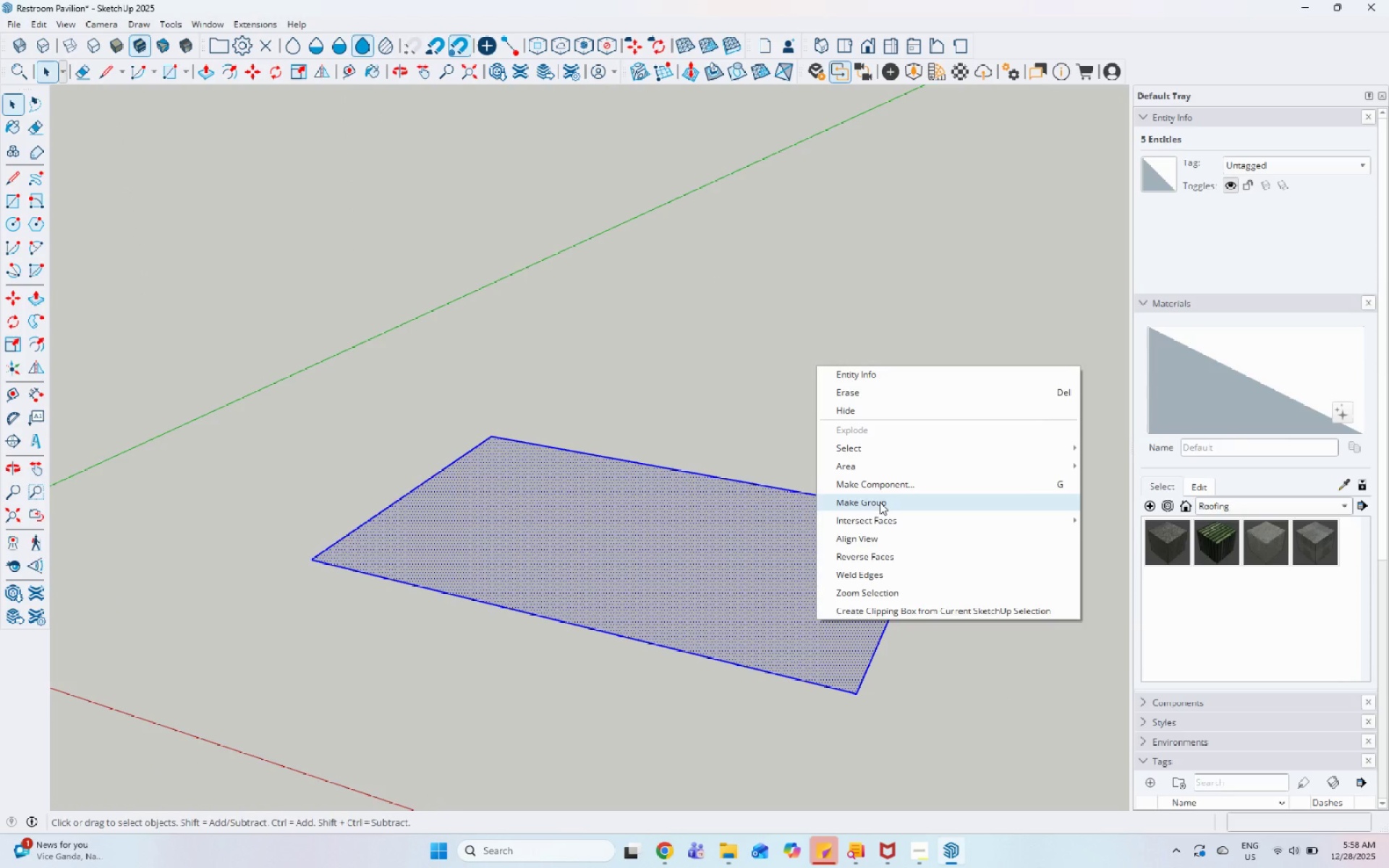 
left_click([880, 502])
 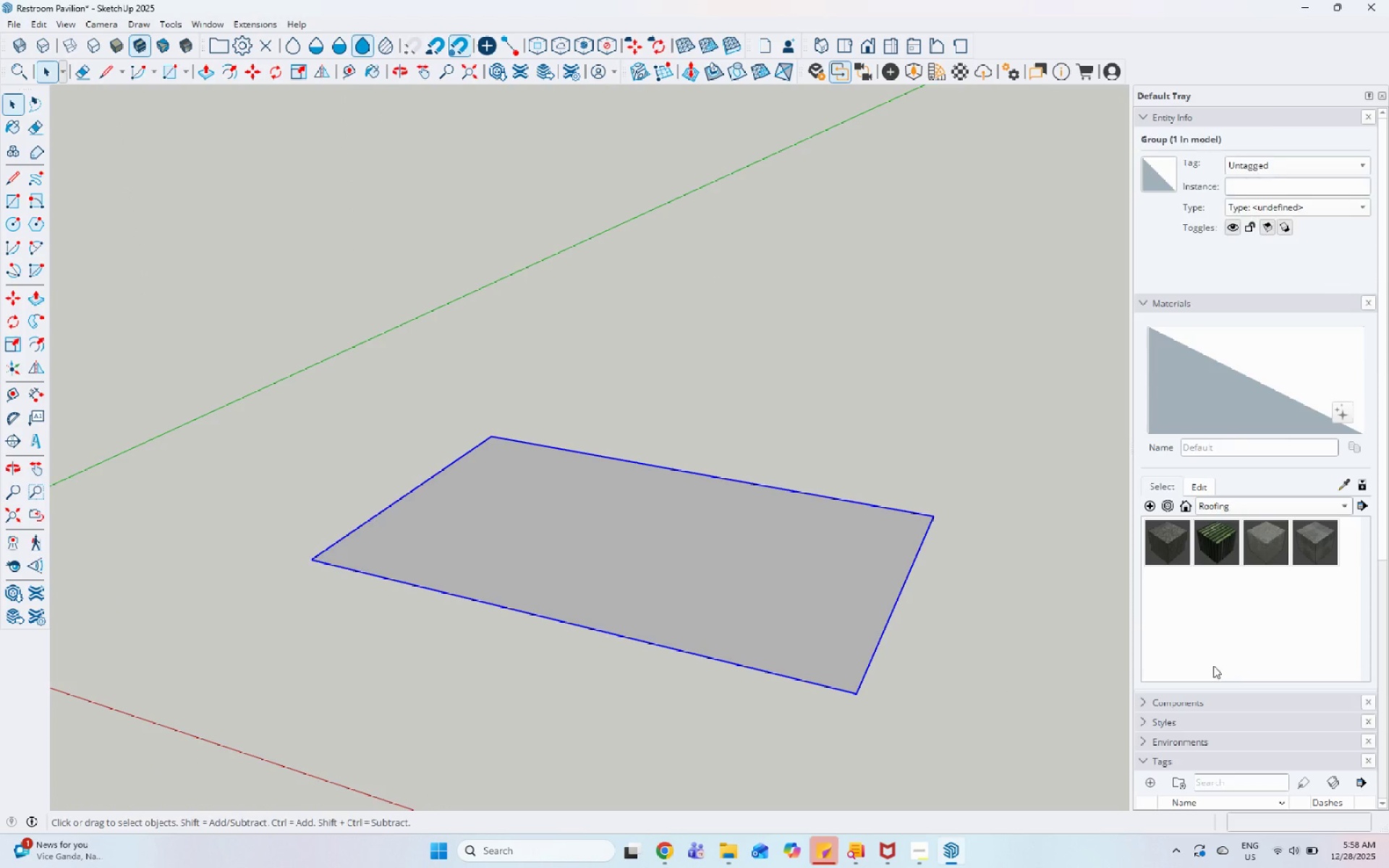 
scroll: coordinate [1202, 688], scroll_direction: down, amount: 7.0
 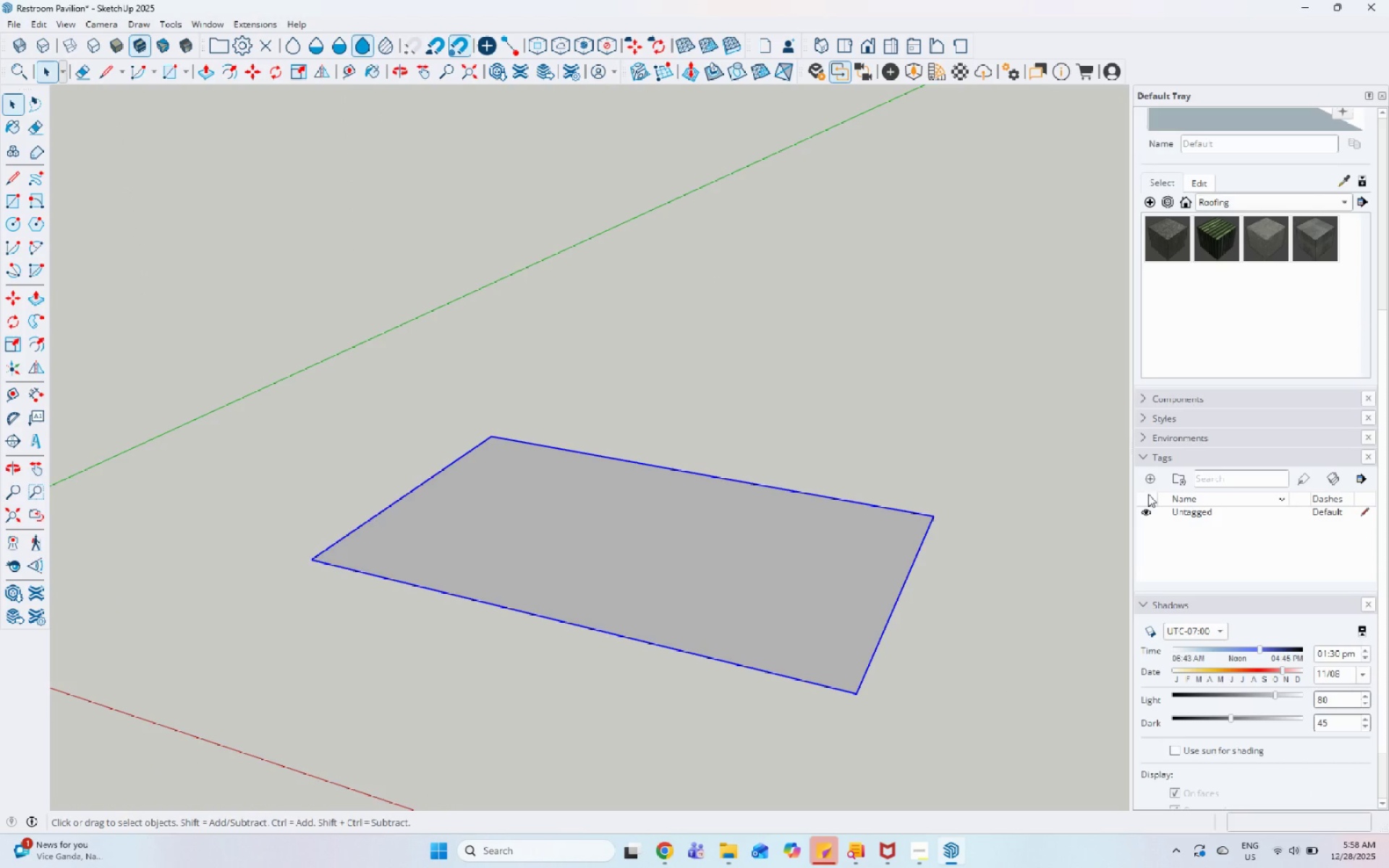 
left_click([1150, 479])
 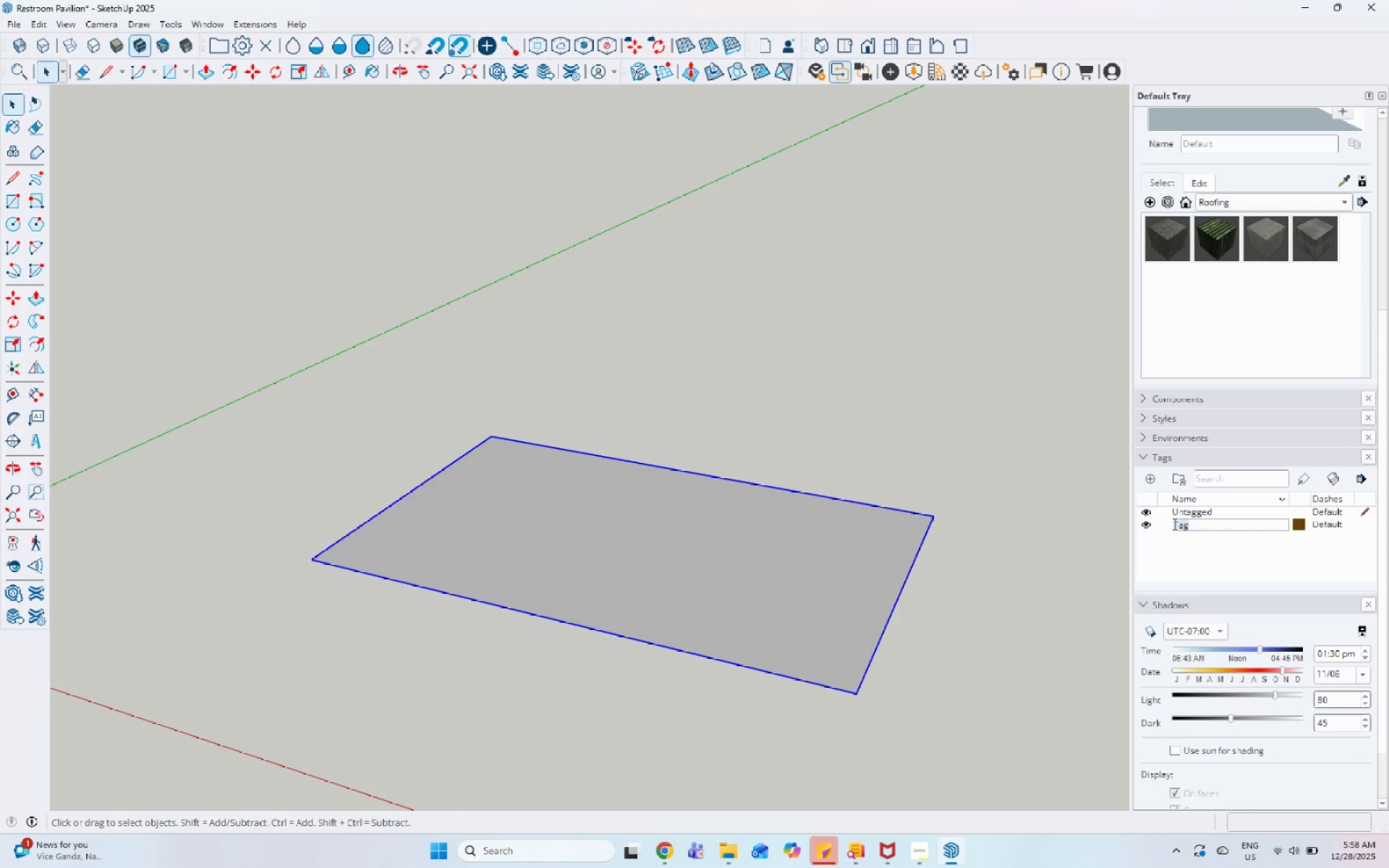 
type(Main Building)
 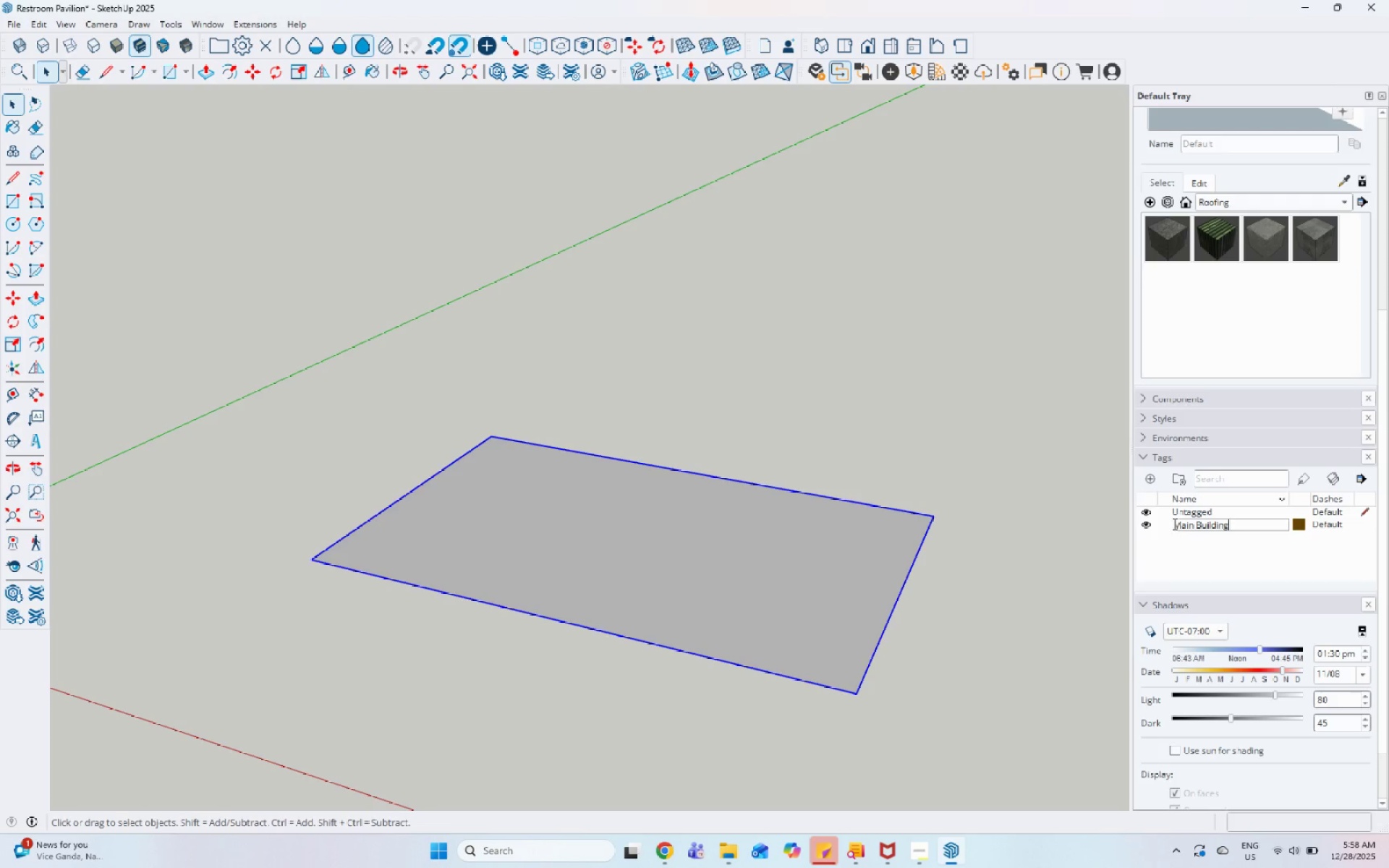 
key(Enter)
 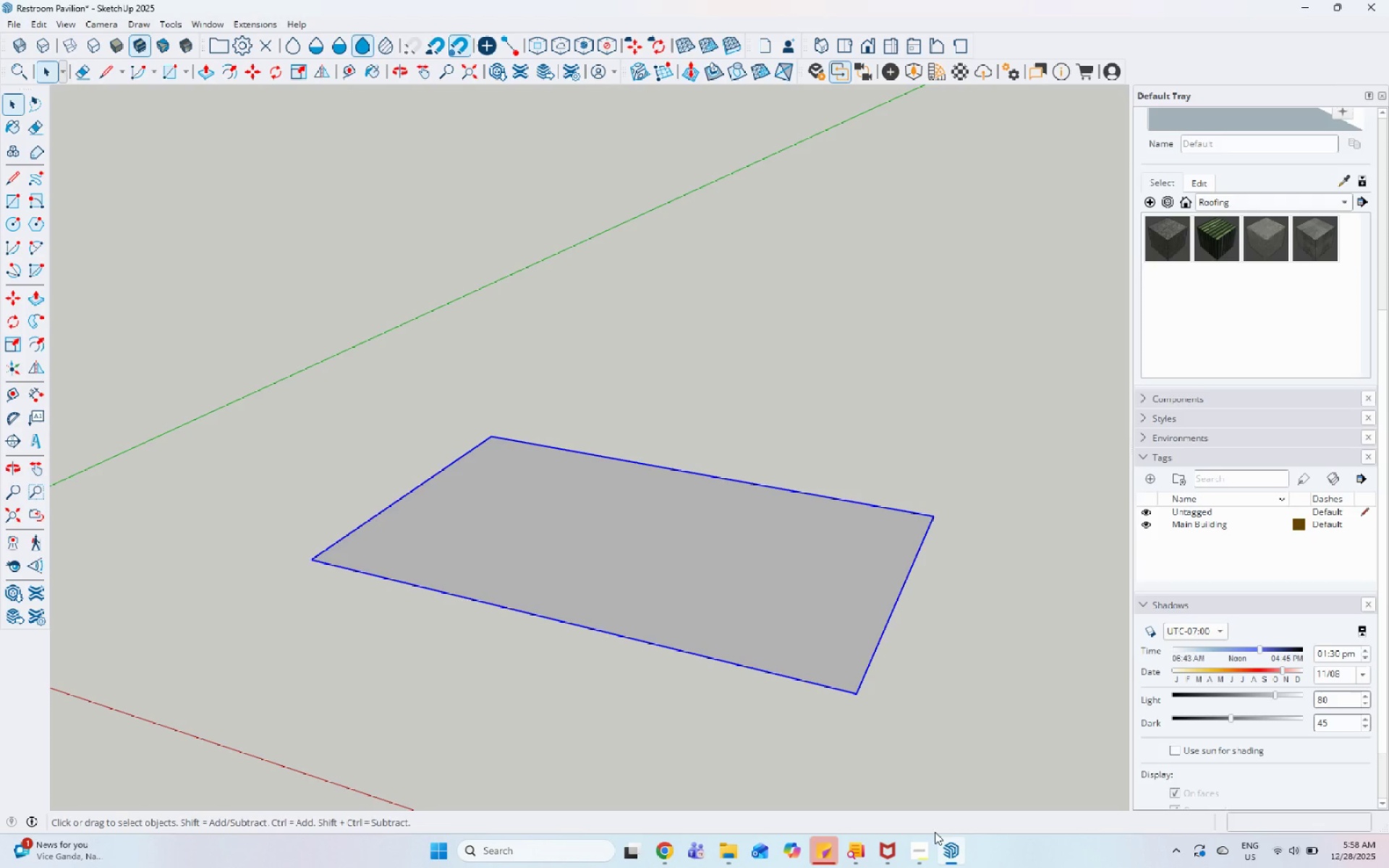 
left_click([917, 841])